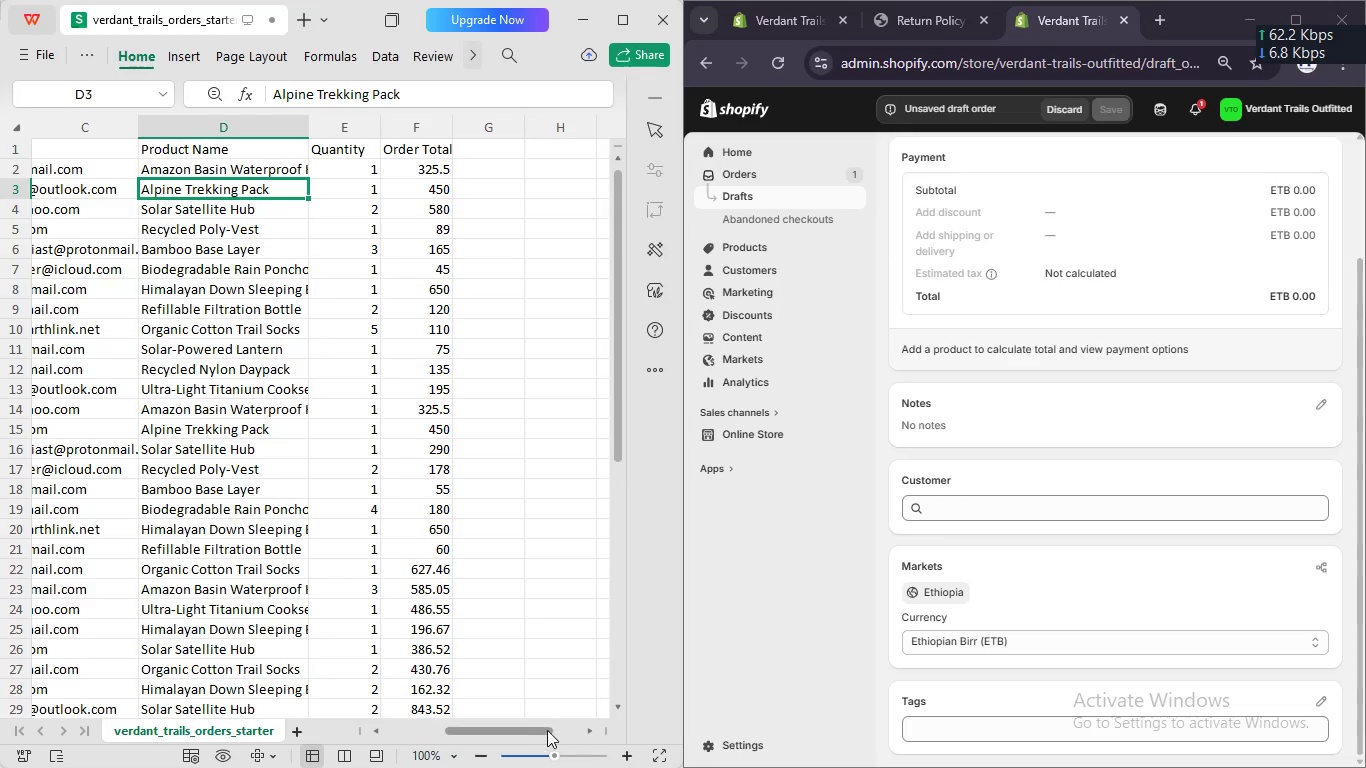 
left_click_drag(start_coordinate=[514, 729], to_coordinate=[445, 745])
 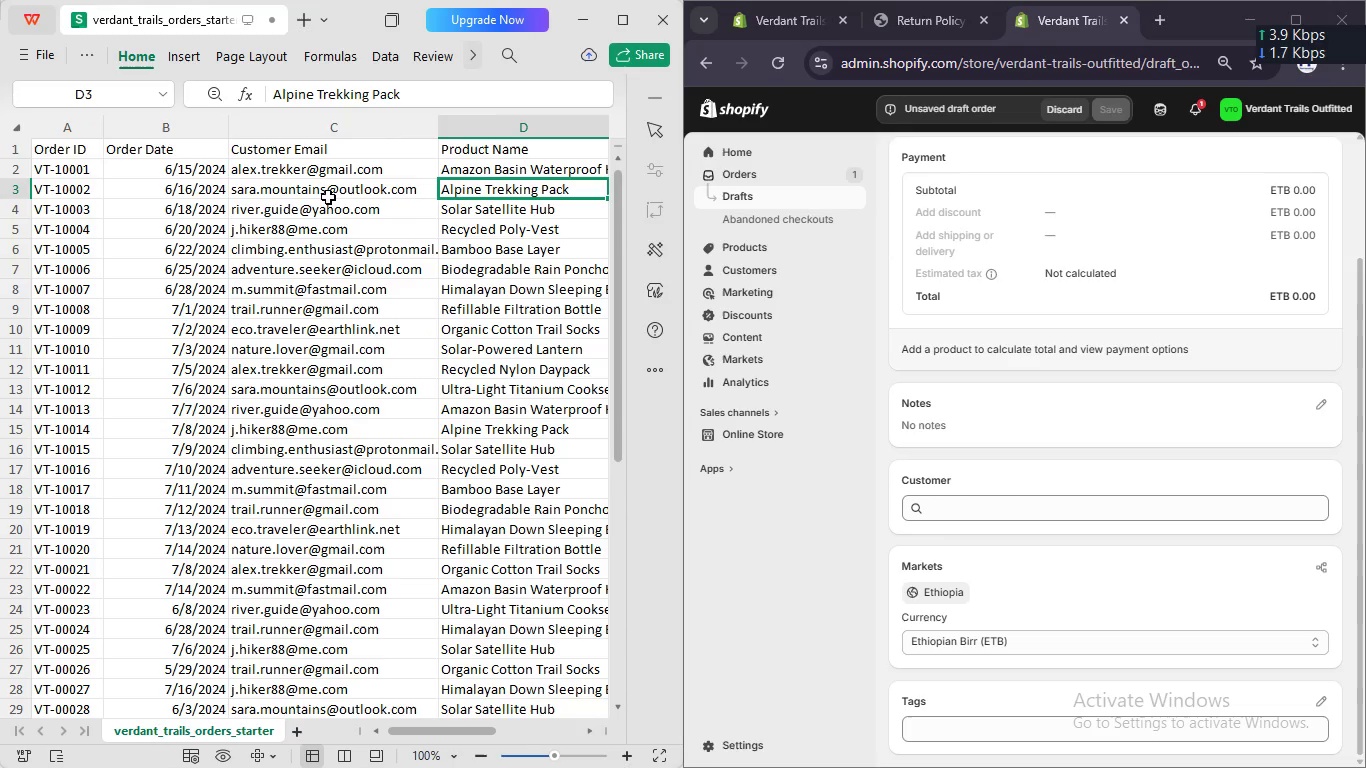 
double_click([328, 194])
 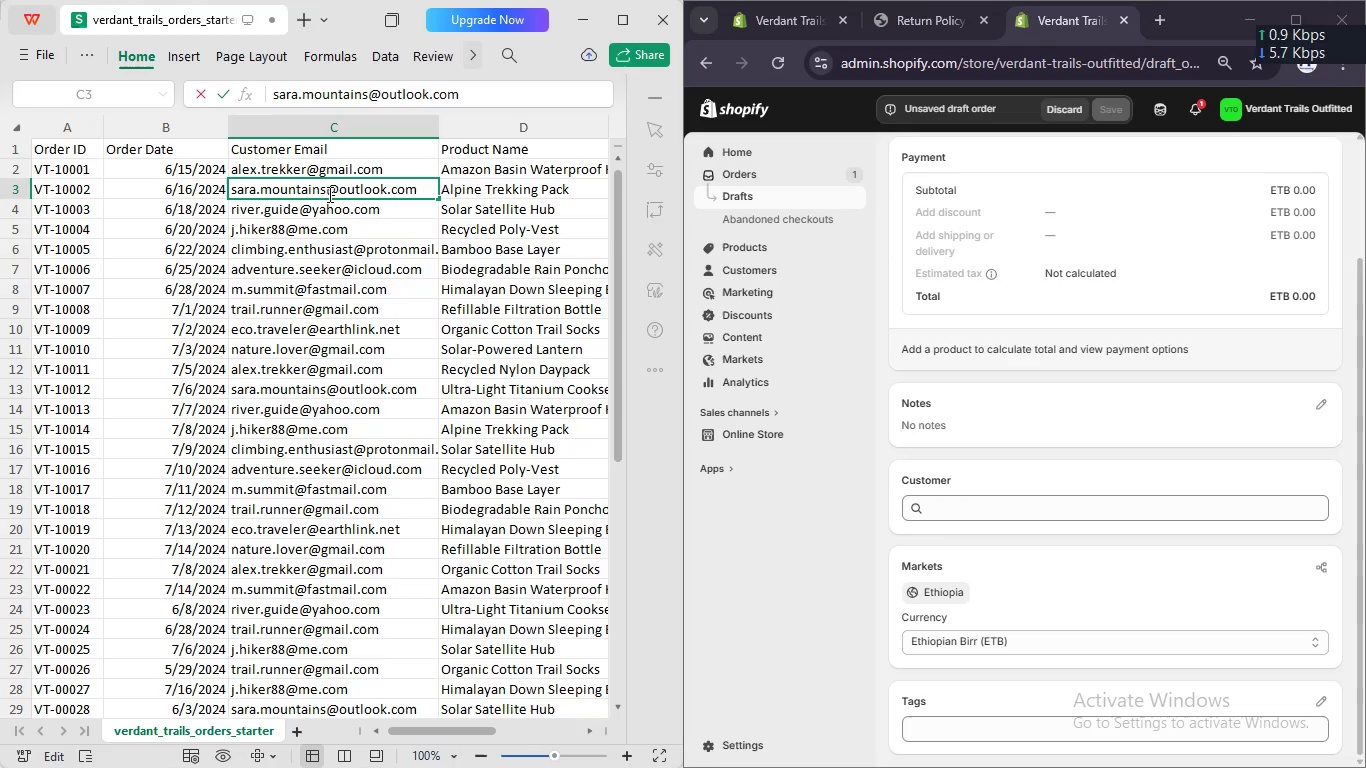 
key(Control+A)
 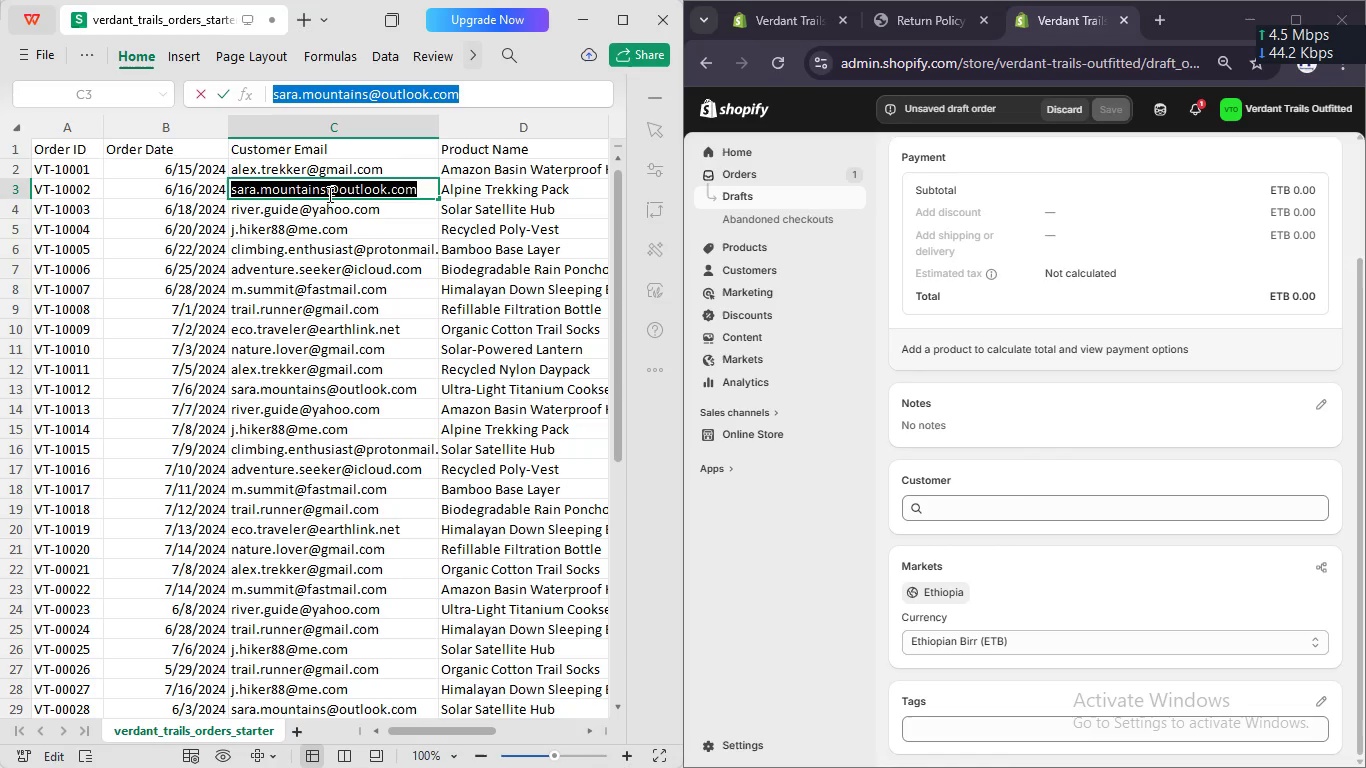 
key(Control+C)
 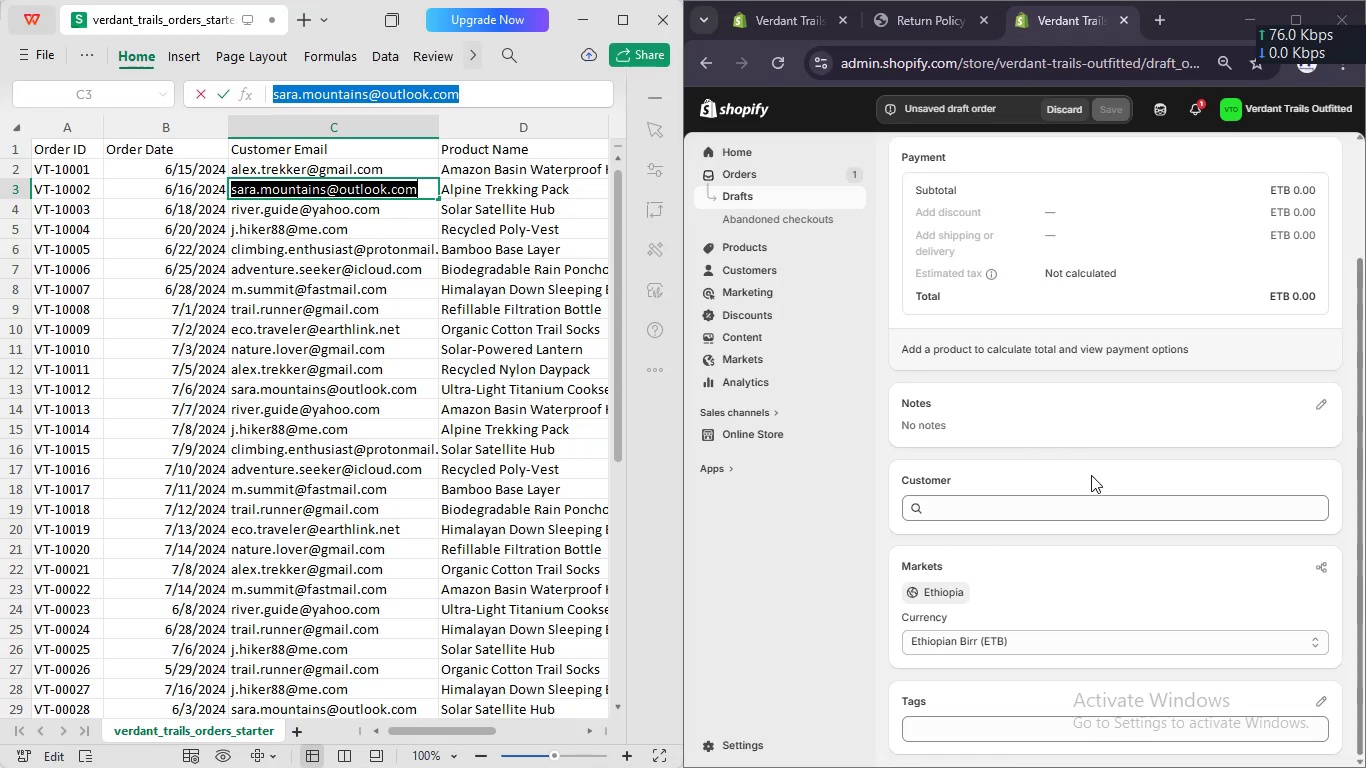 
left_click([1052, 520])
 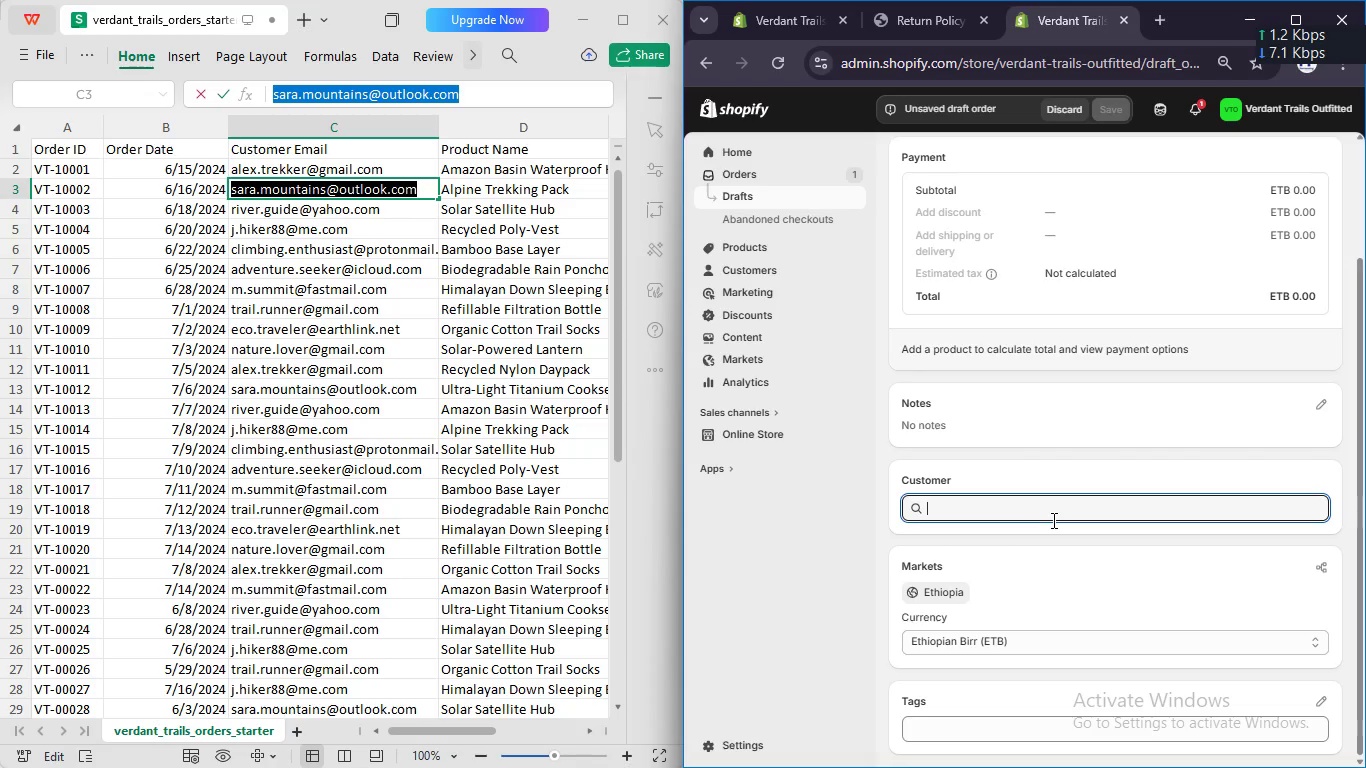 
key(Control+V)
 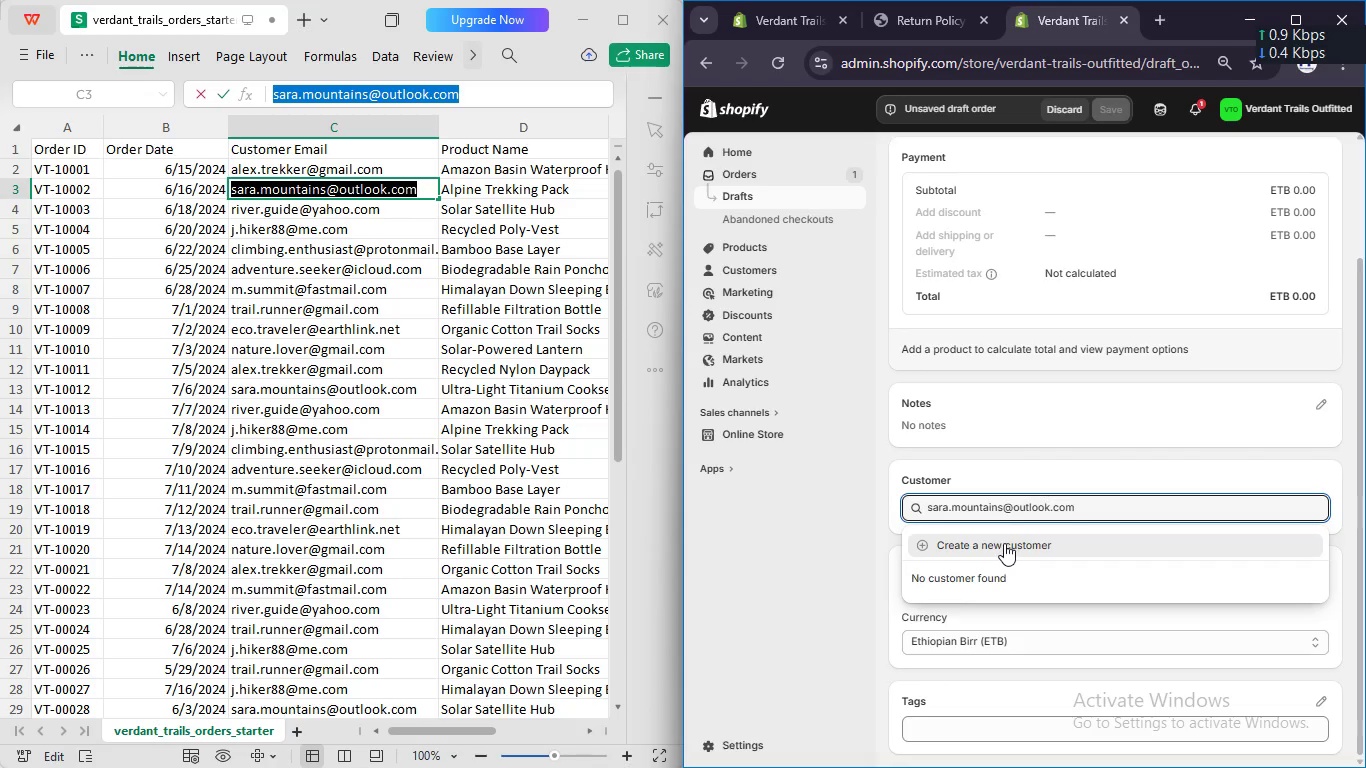 
left_click([1004, 543])
 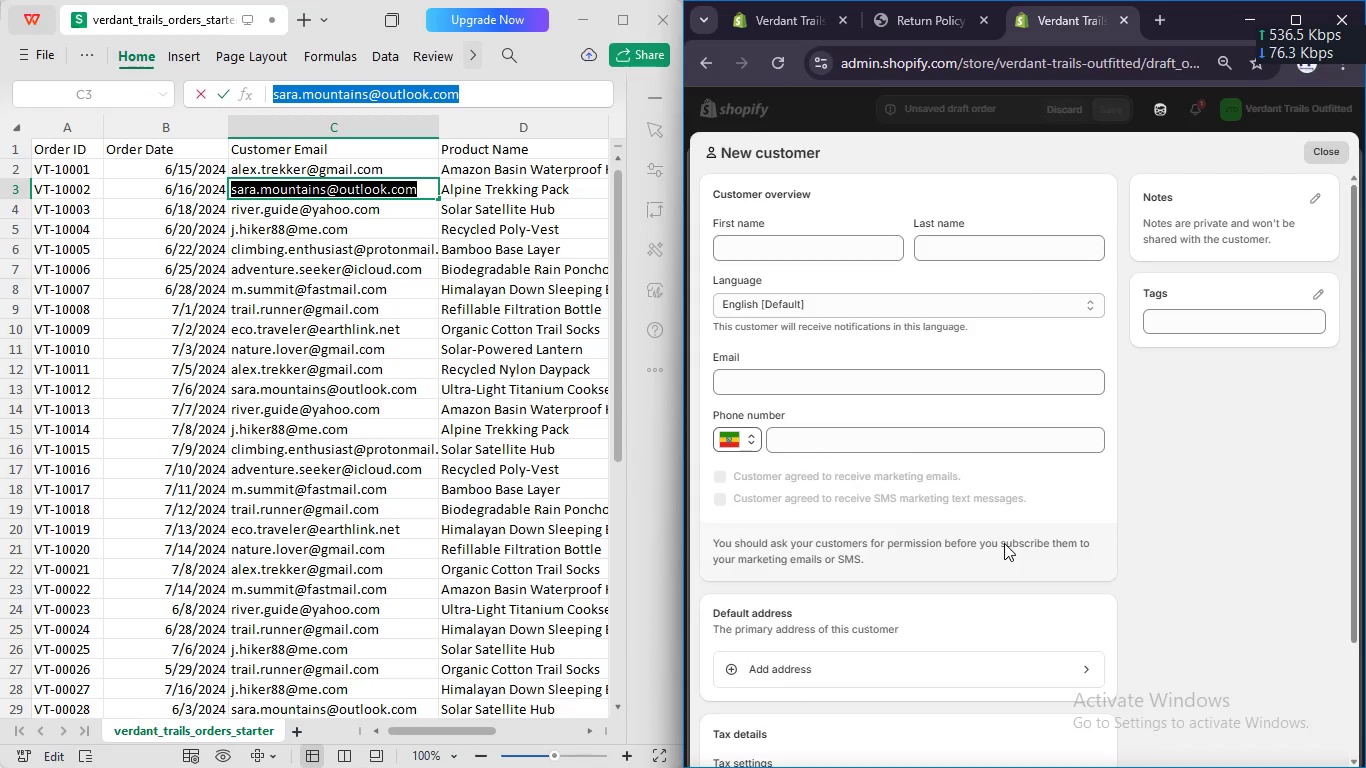 
wait(7.05)
 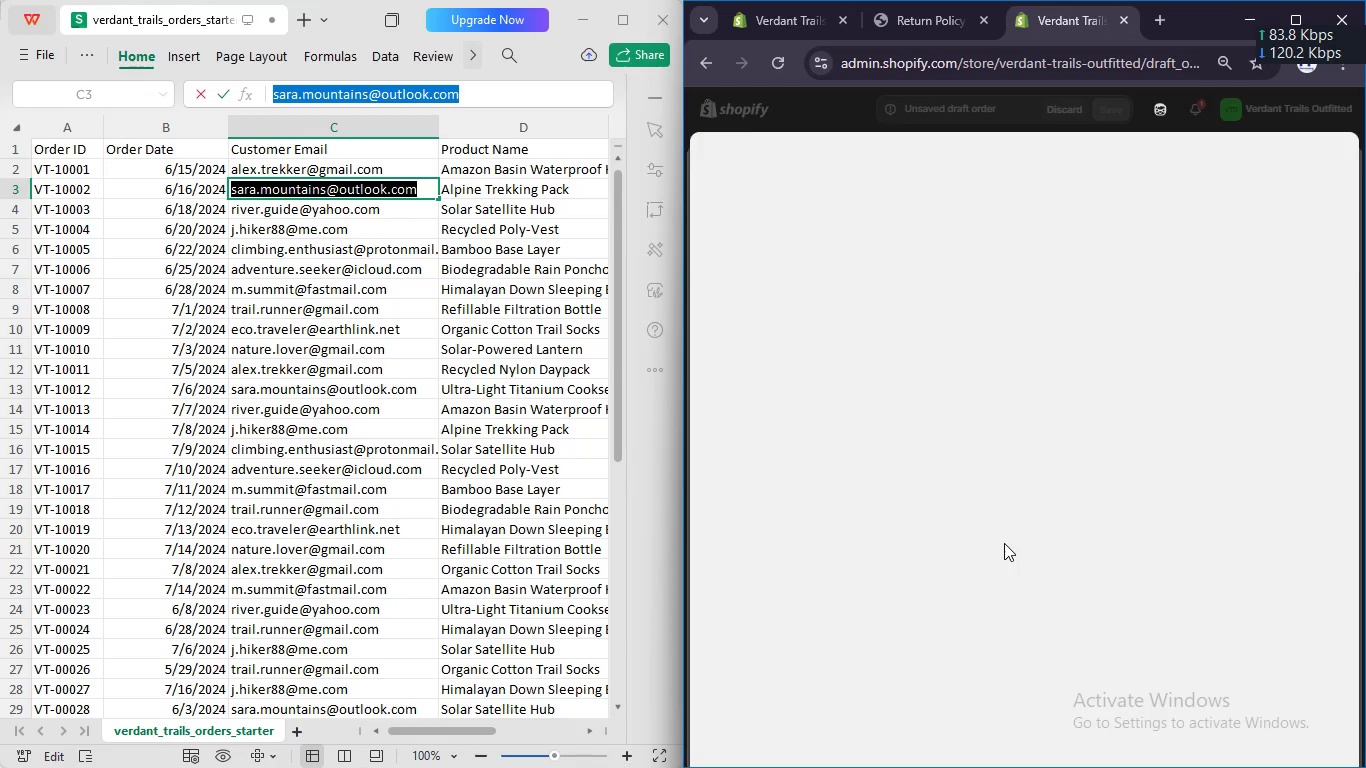 
left_click([751, 248])
 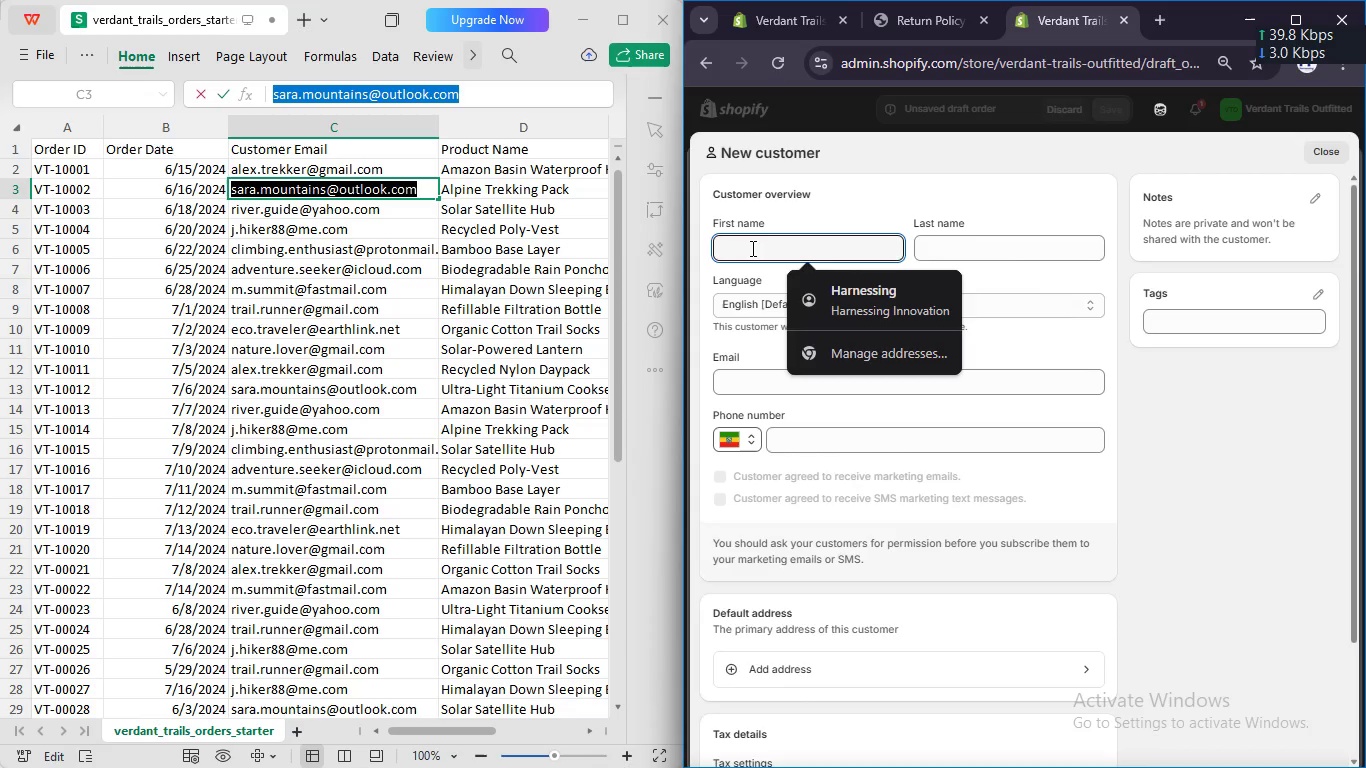 
type(Sara)
 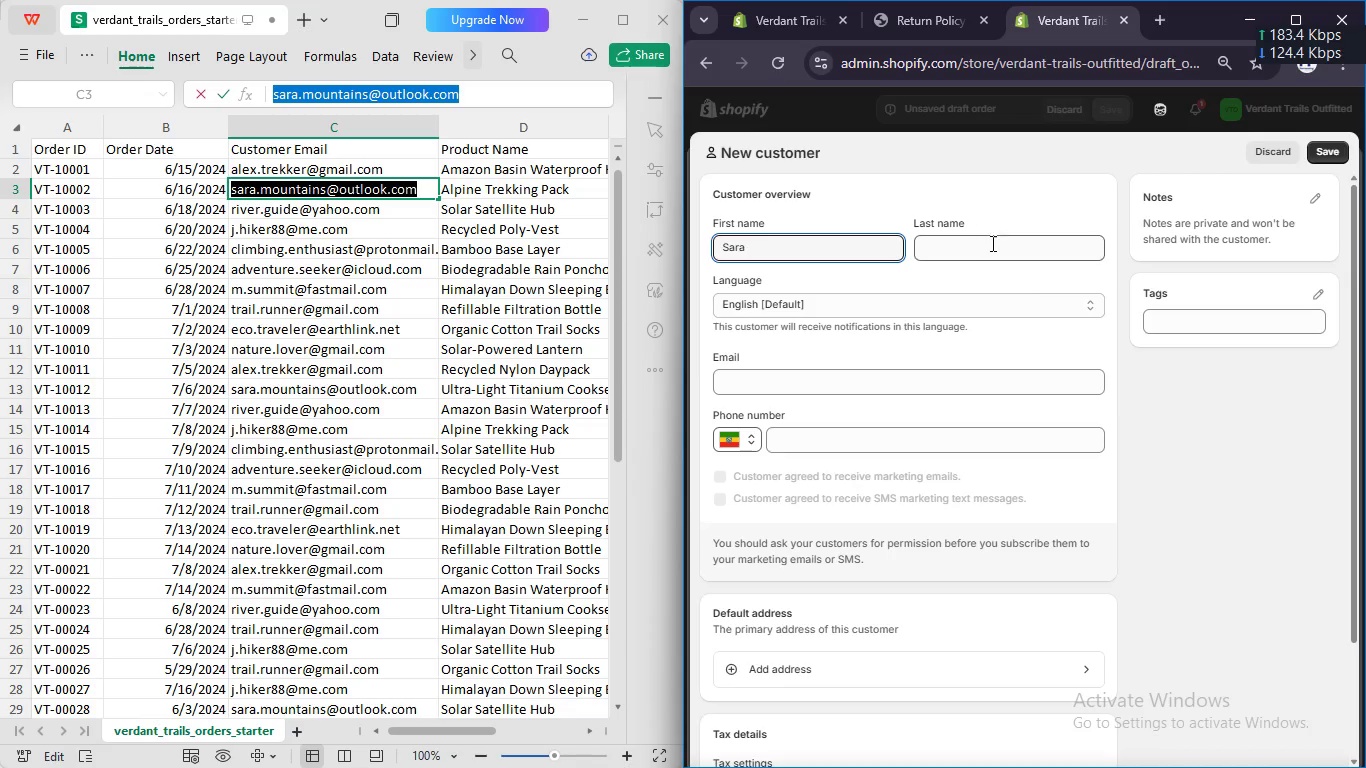 
left_click([996, 245])
 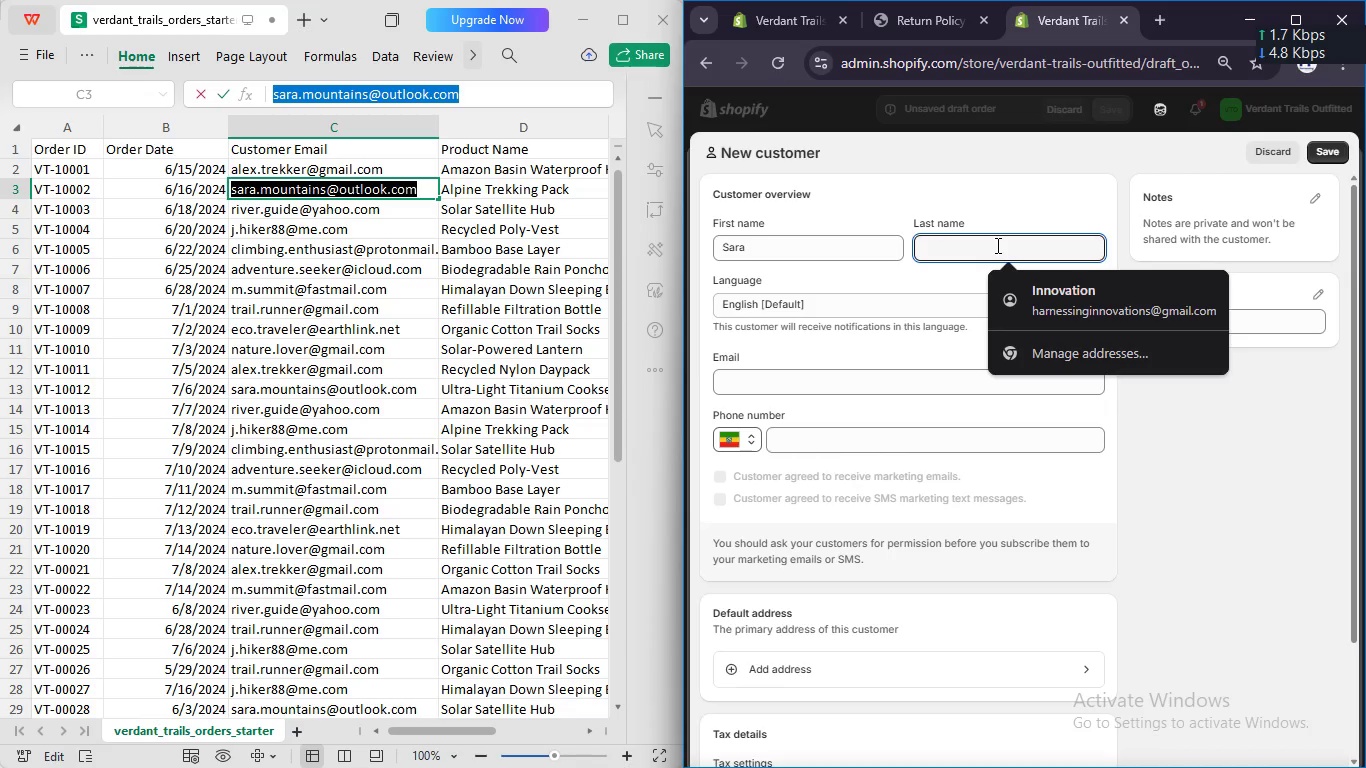 
type(Mountains)
 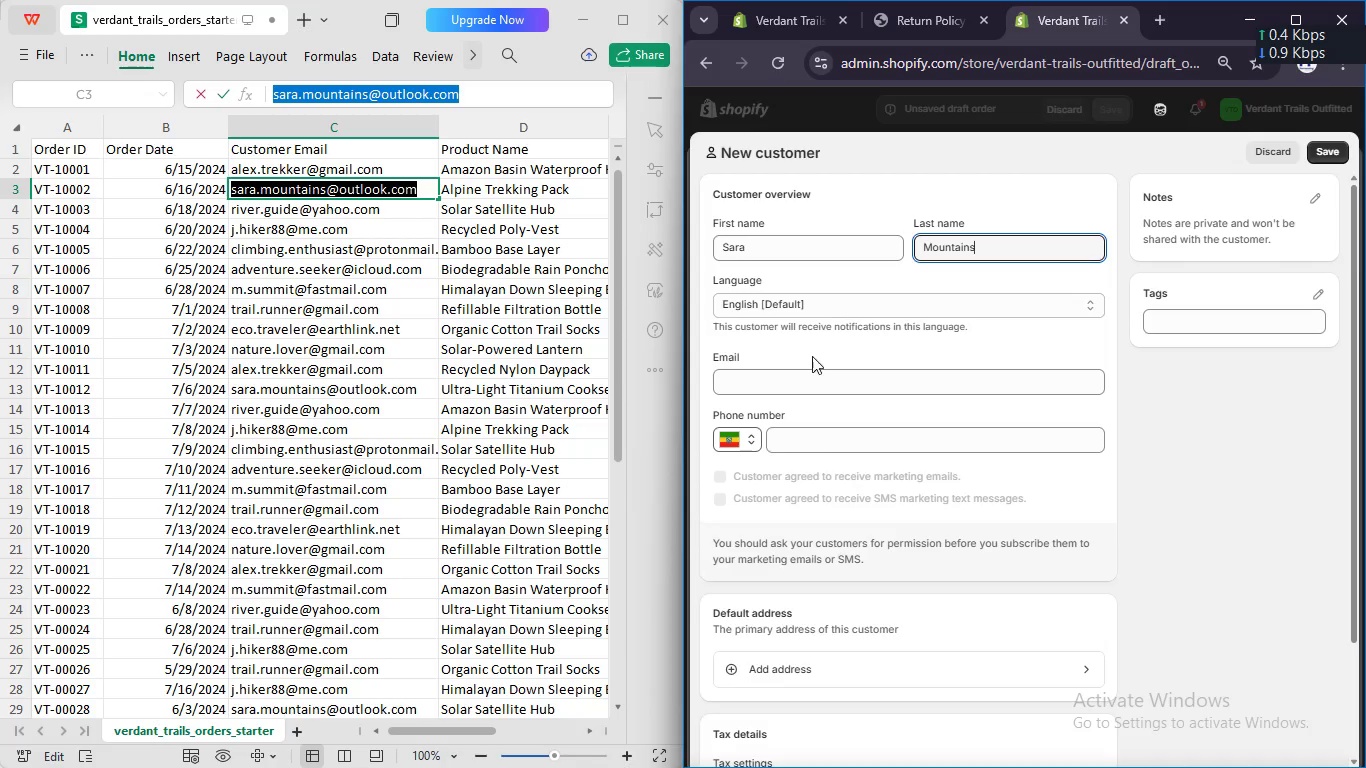 
left_click([804, 379])
 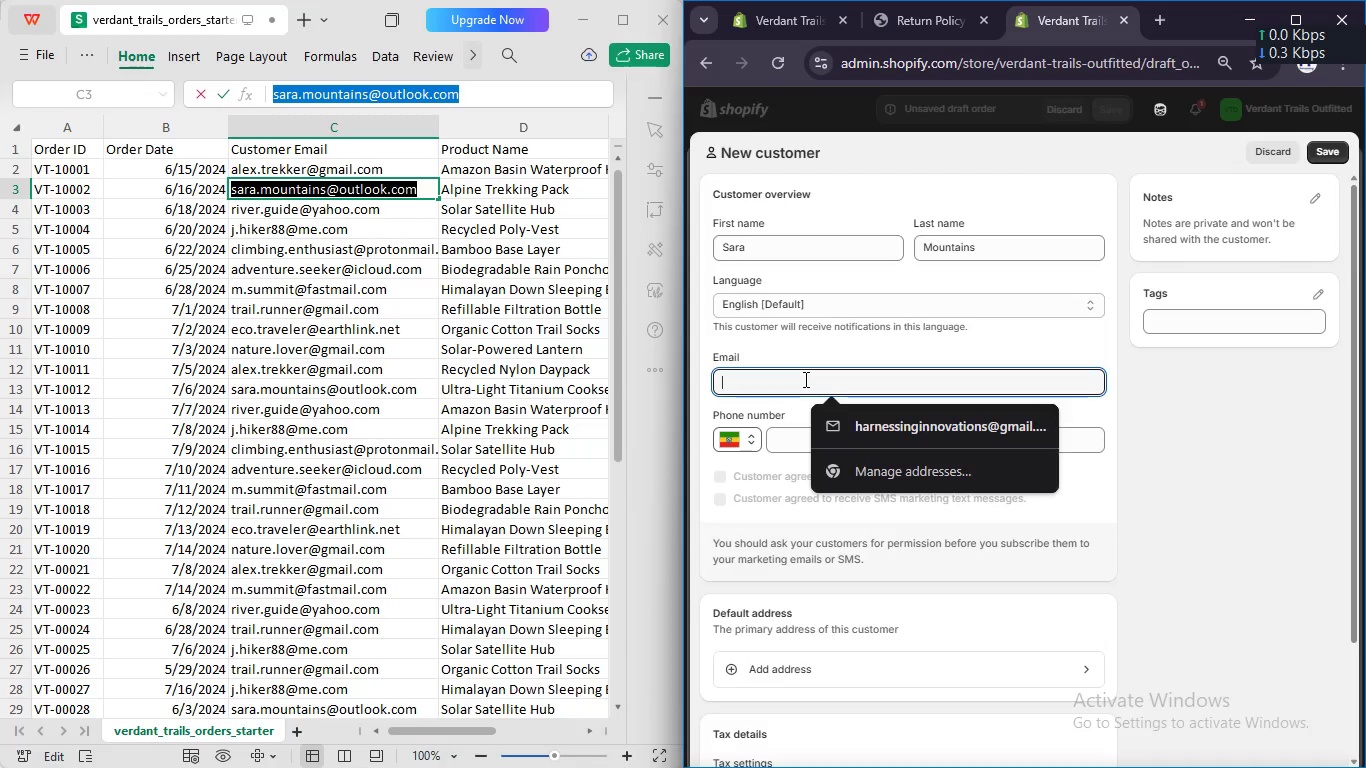 
key(Control+V)
 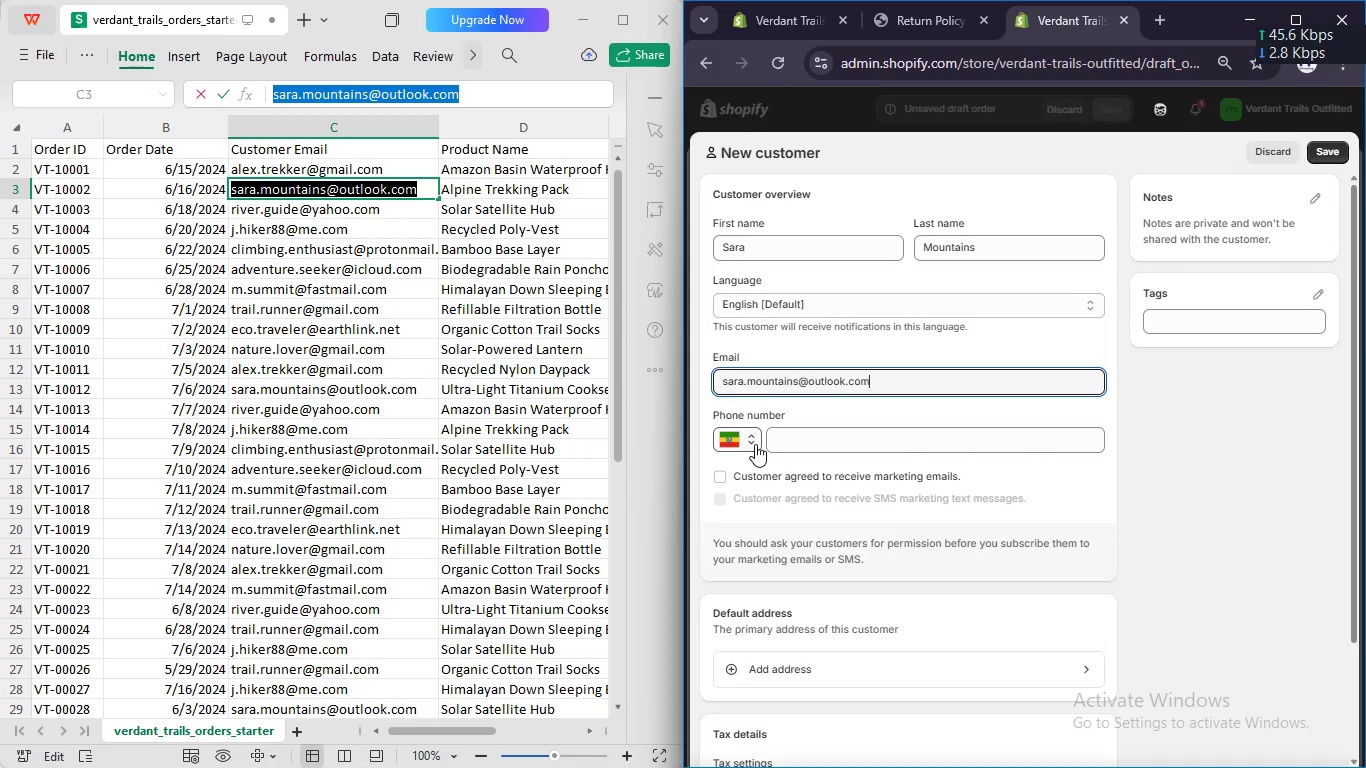 
left_click([826, 449])
 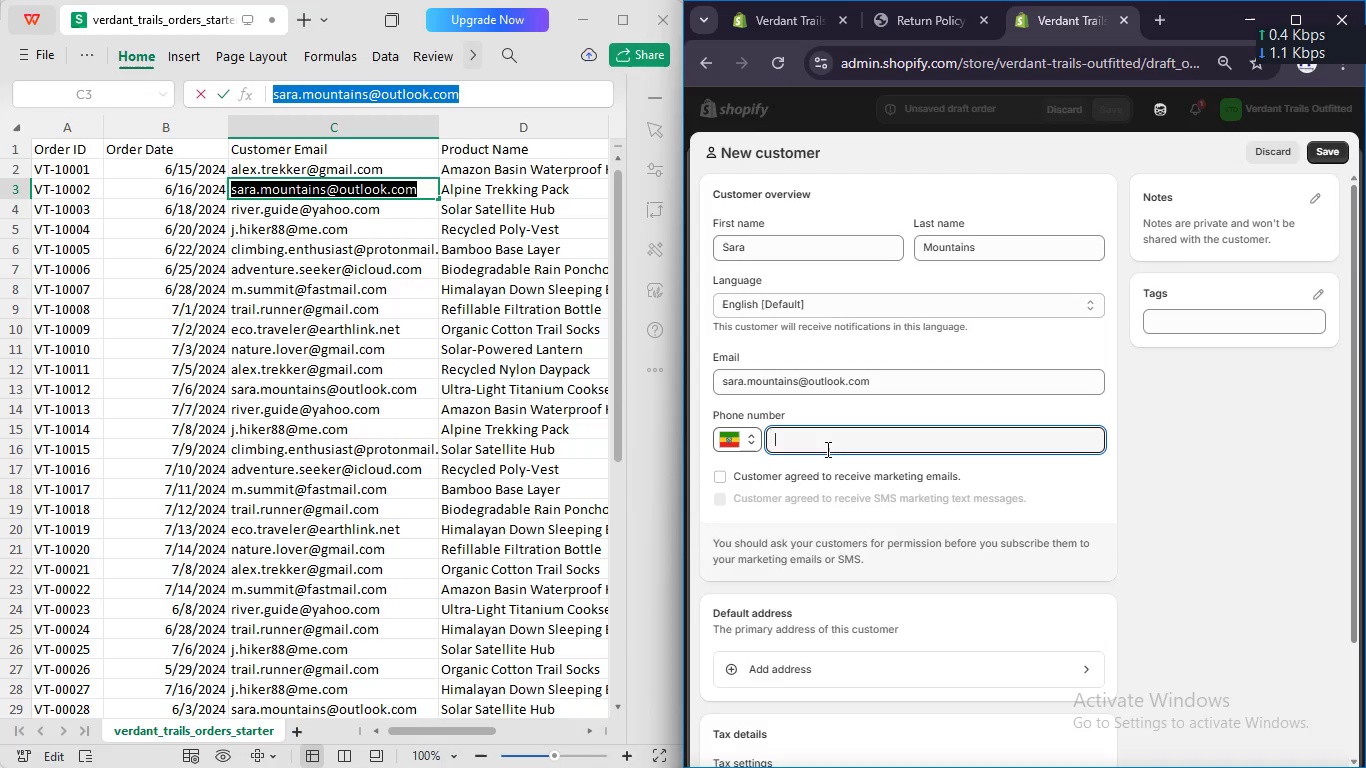 
scroll: coordinate [826, 449], scroll_direction: down, amount: 1.0
 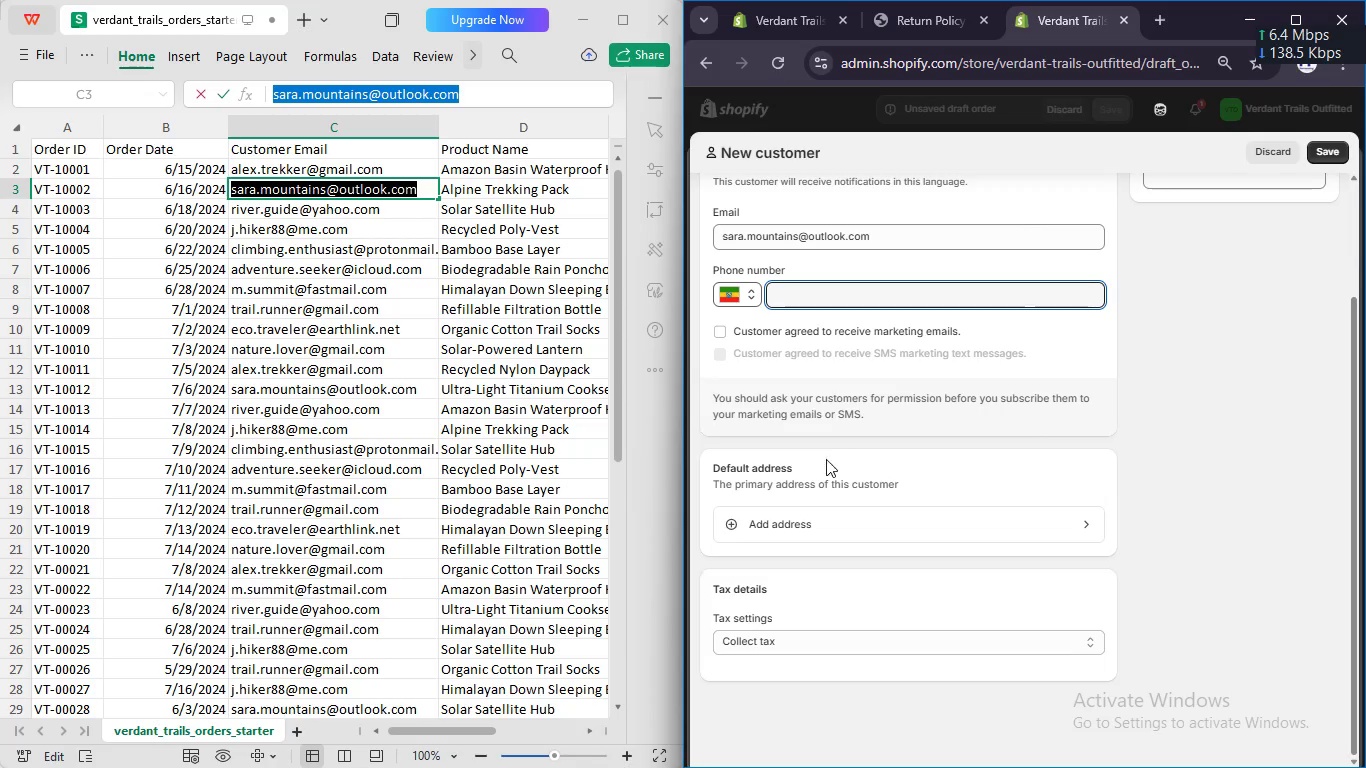 
left_click([818, 521])
 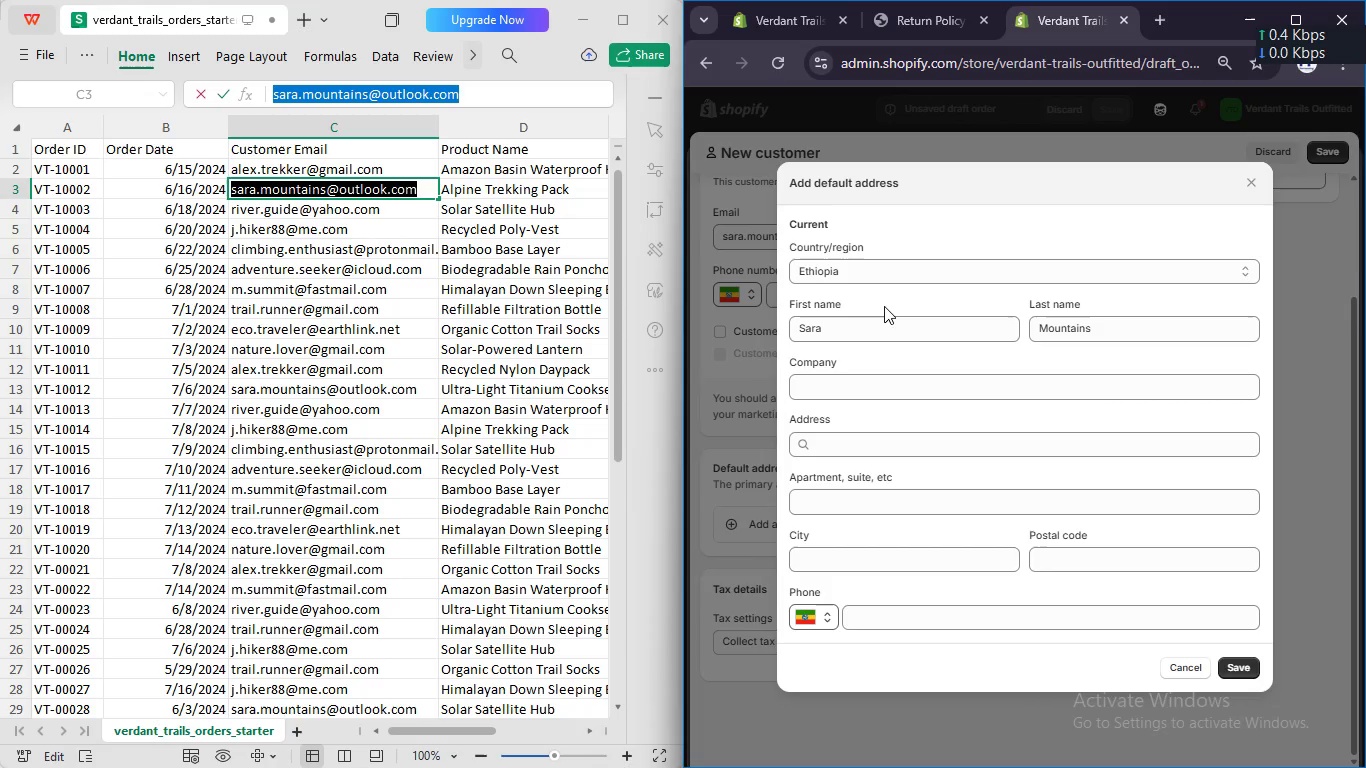 
left_click([886, 273])
 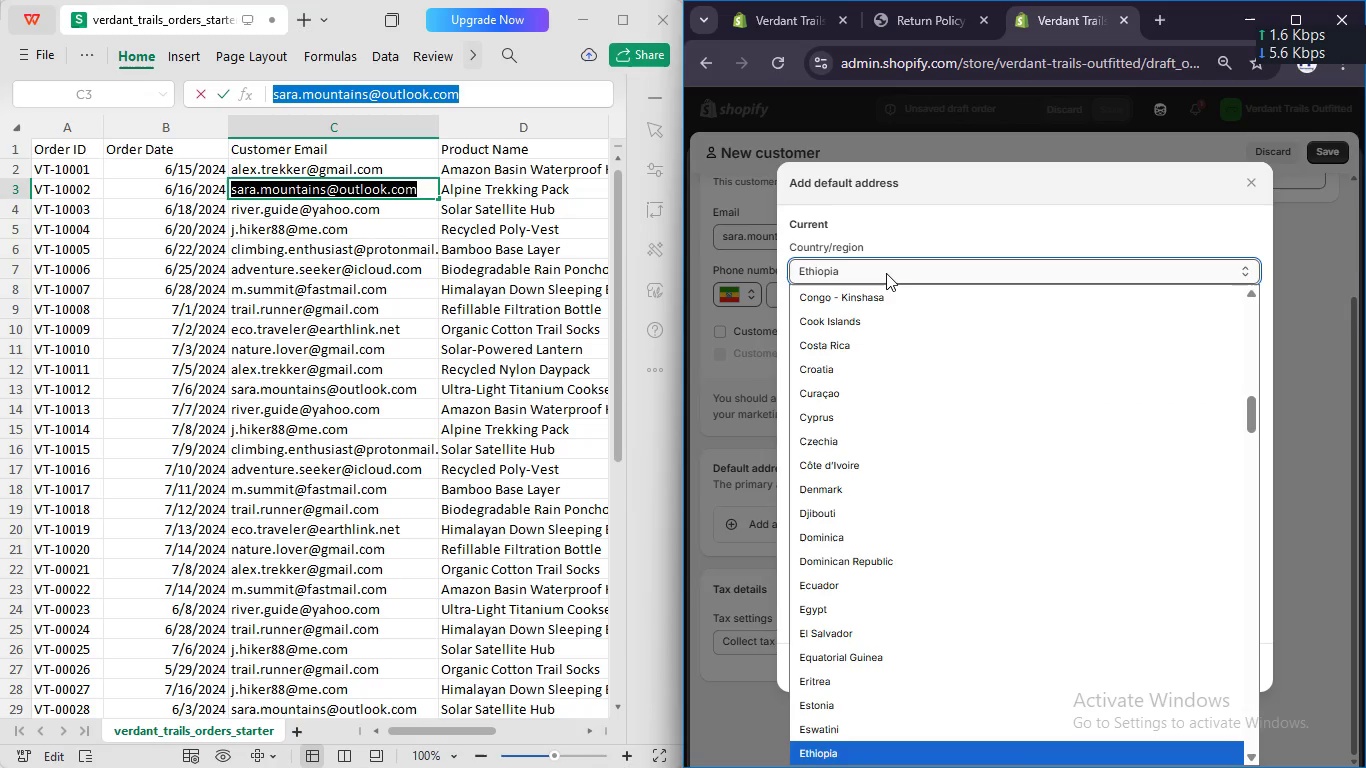 
type(uni)
 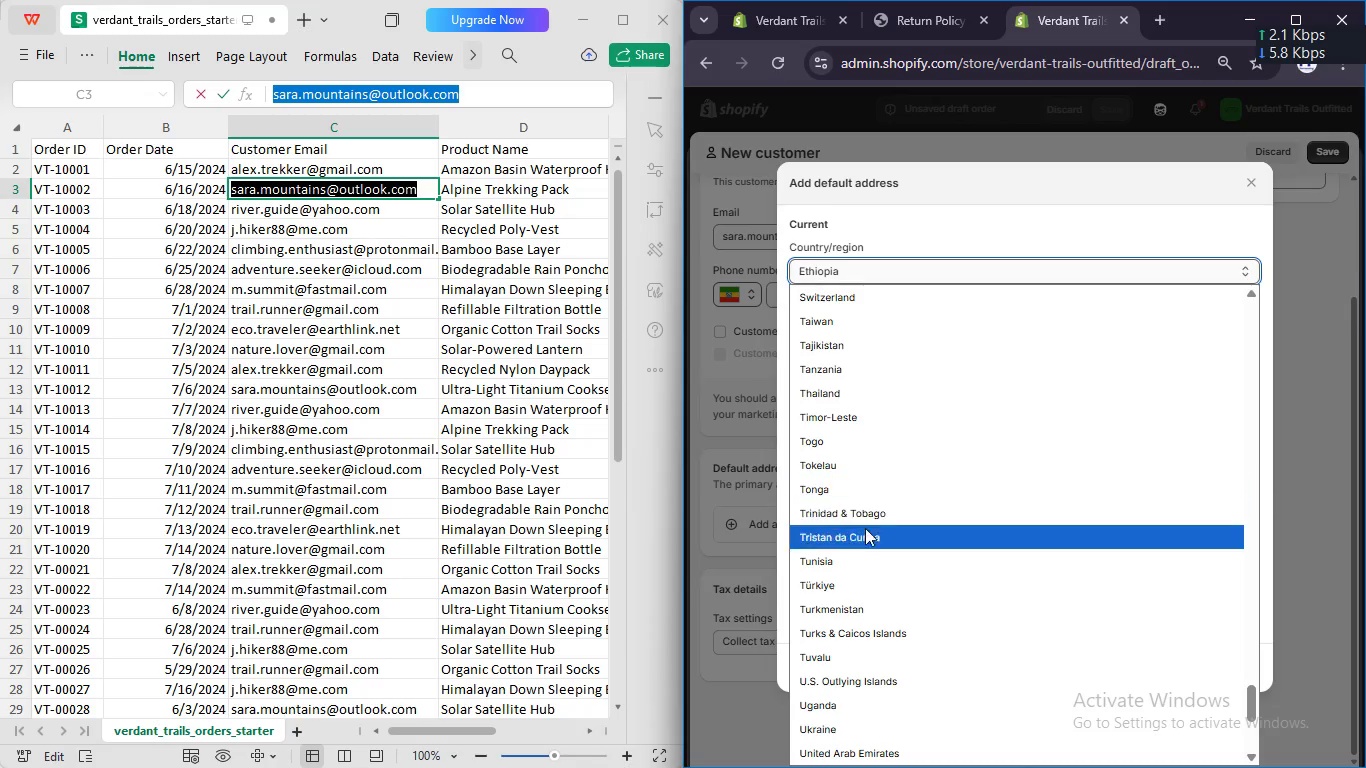 
scroll: coordinate [863, 539], scroll_direction: down, amount: 3.0
 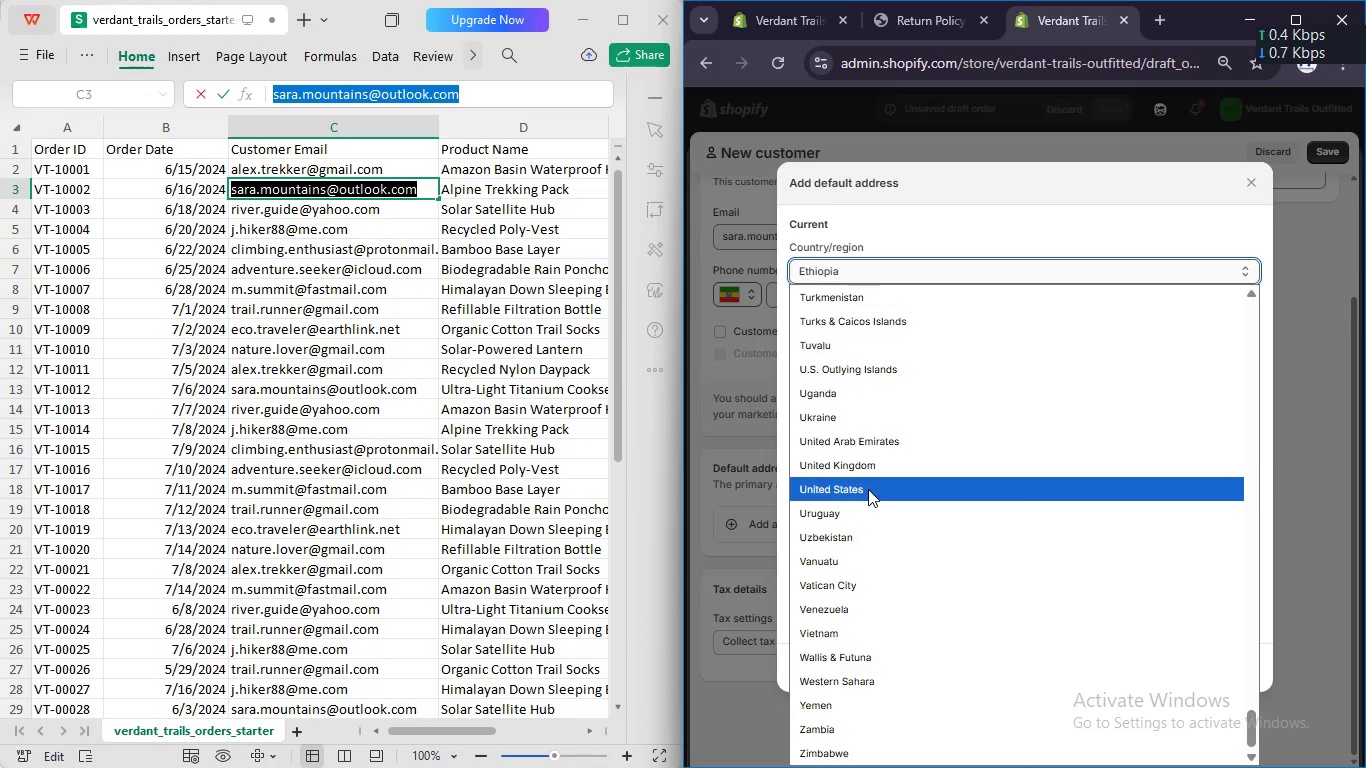 
left_click([868, 489])
 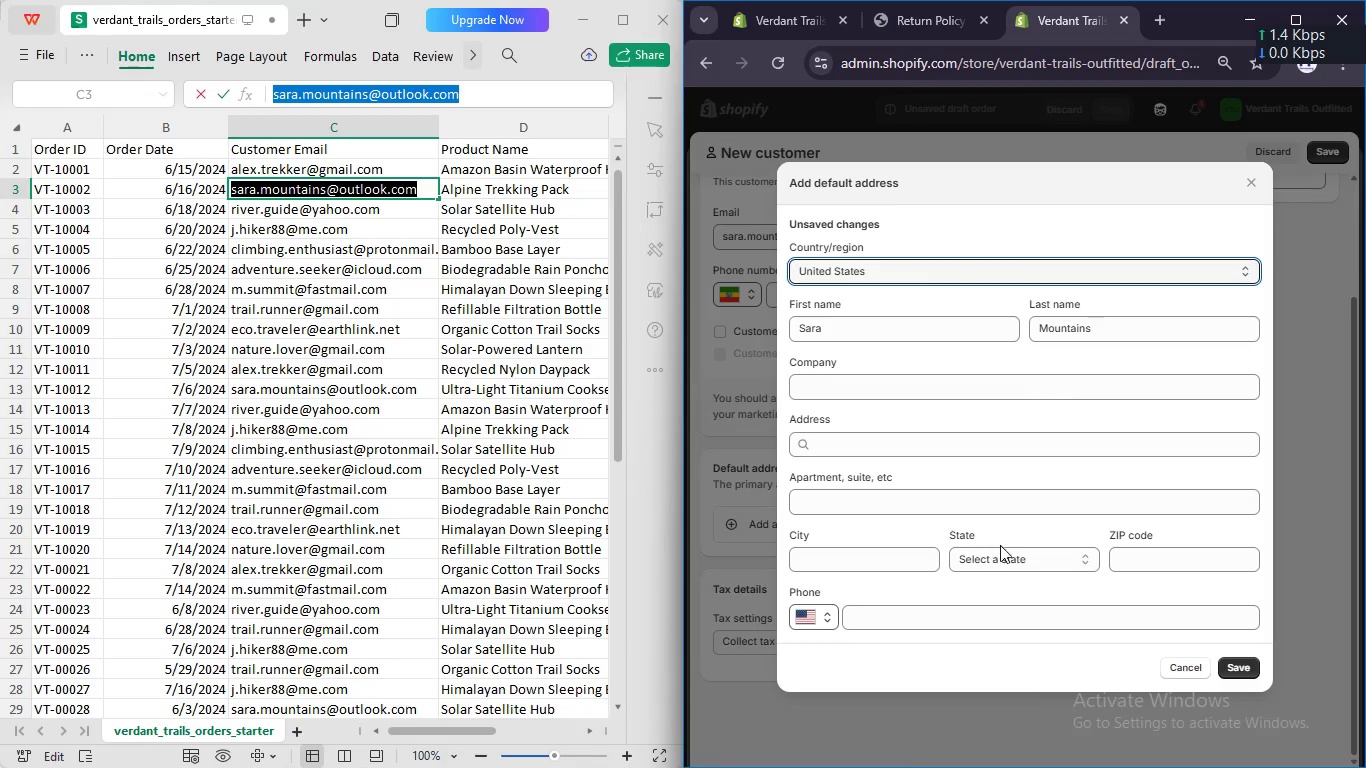 
left_click([1008, 556])
 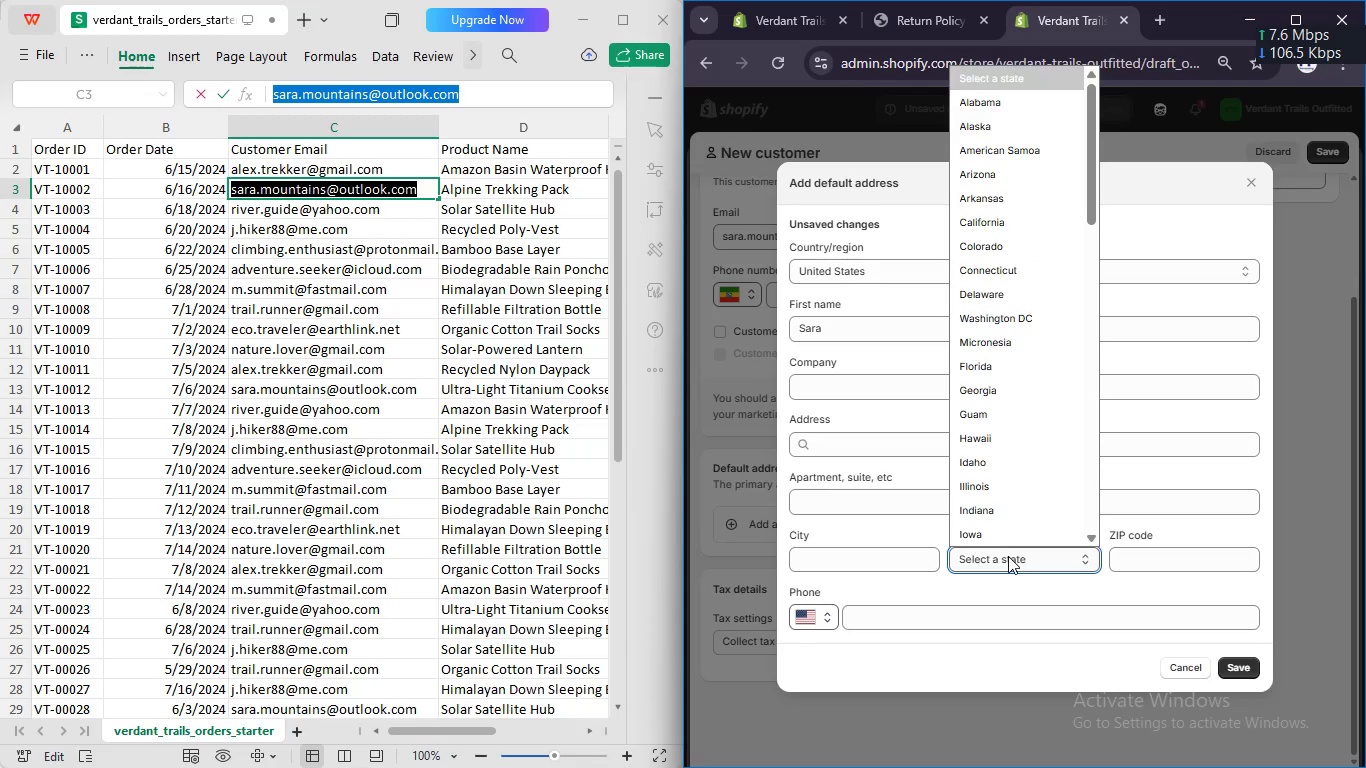 
scroll: coordinate [1009, 530], scroll_direction: down, amount: 1.0
 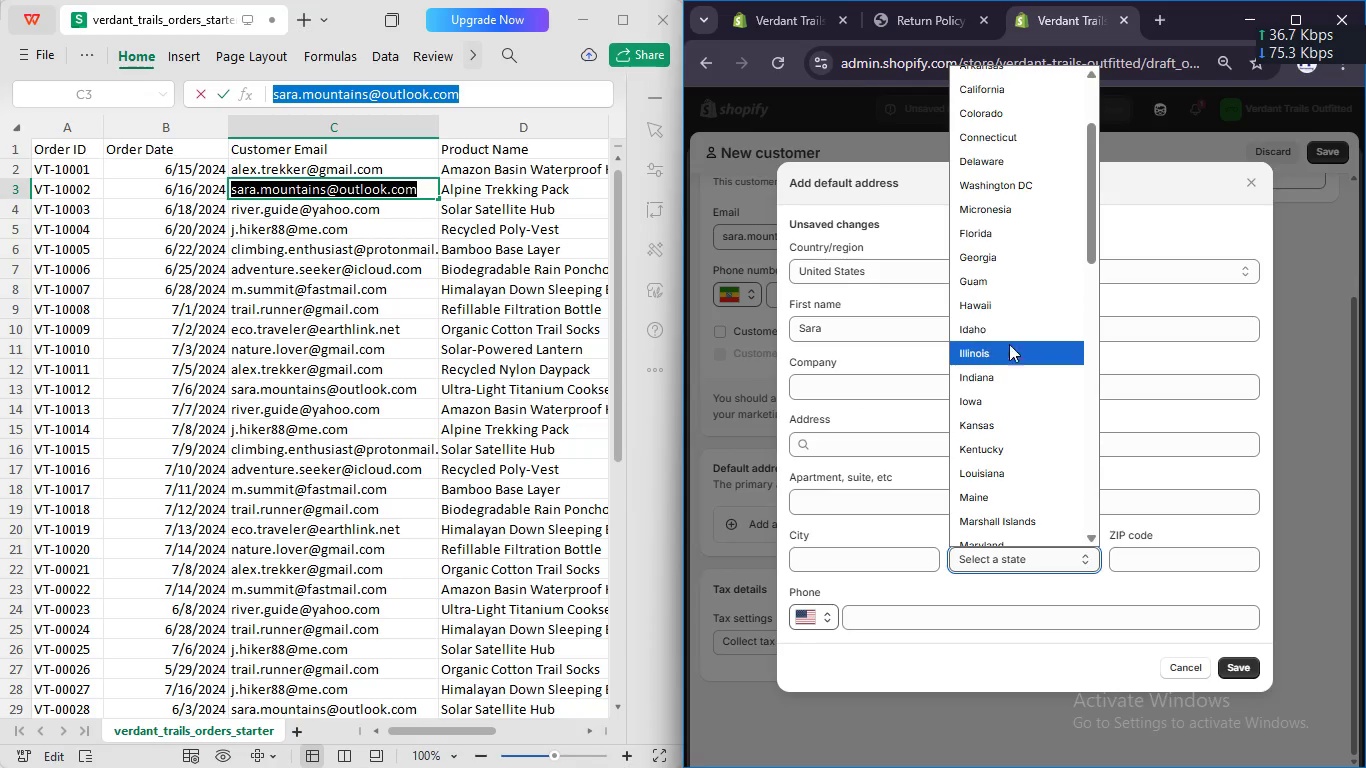 
left_click([1004, 334])
 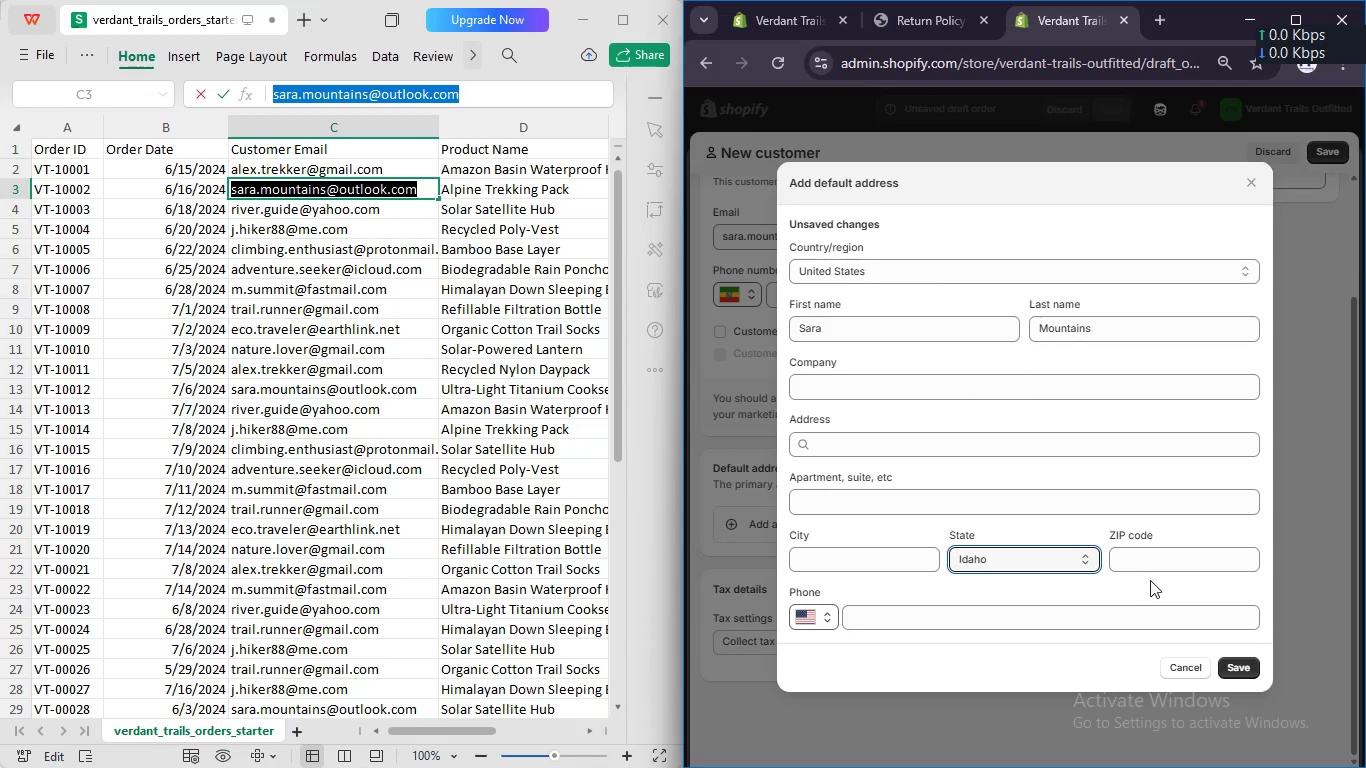 
left_click([1236, 659])
 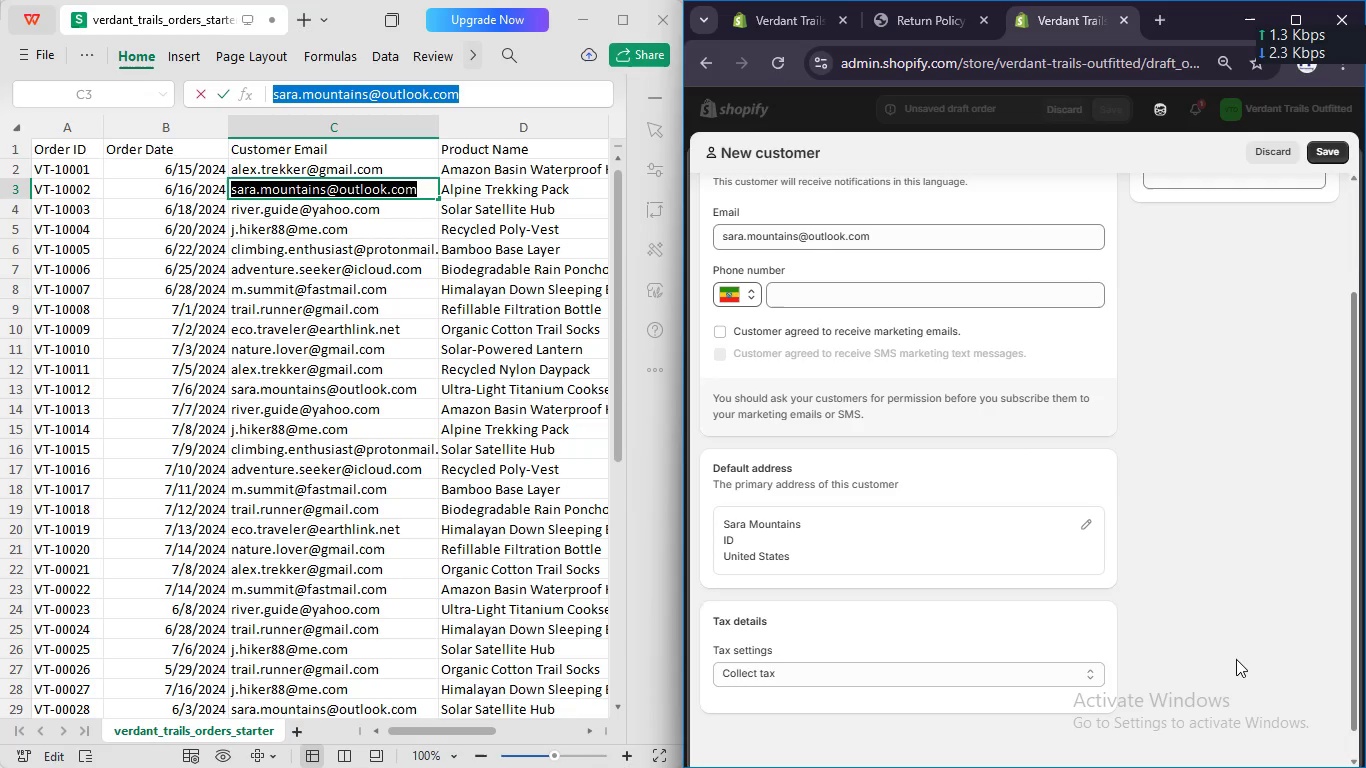 
wait(6.33)
 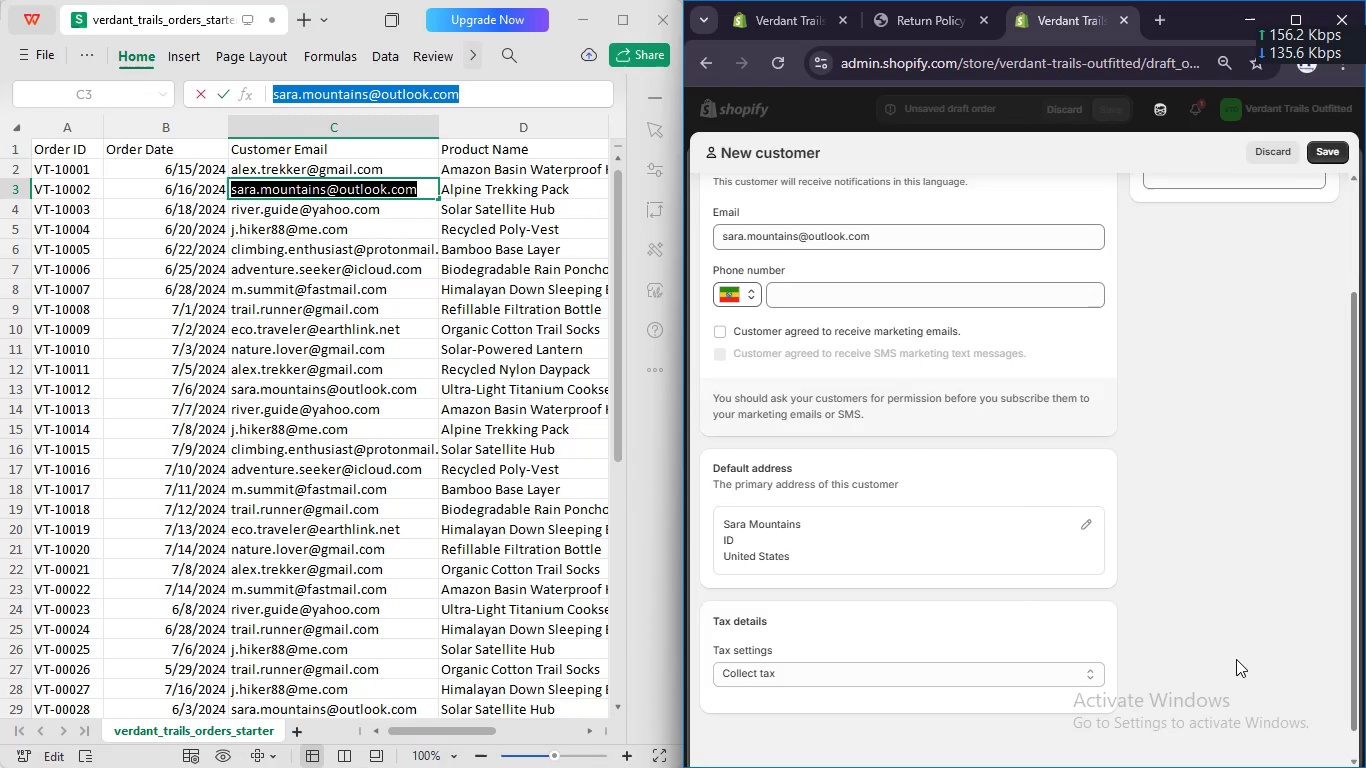 
scroll: coordinate [387, 244], scroll_direction: up, amount: 15.0
 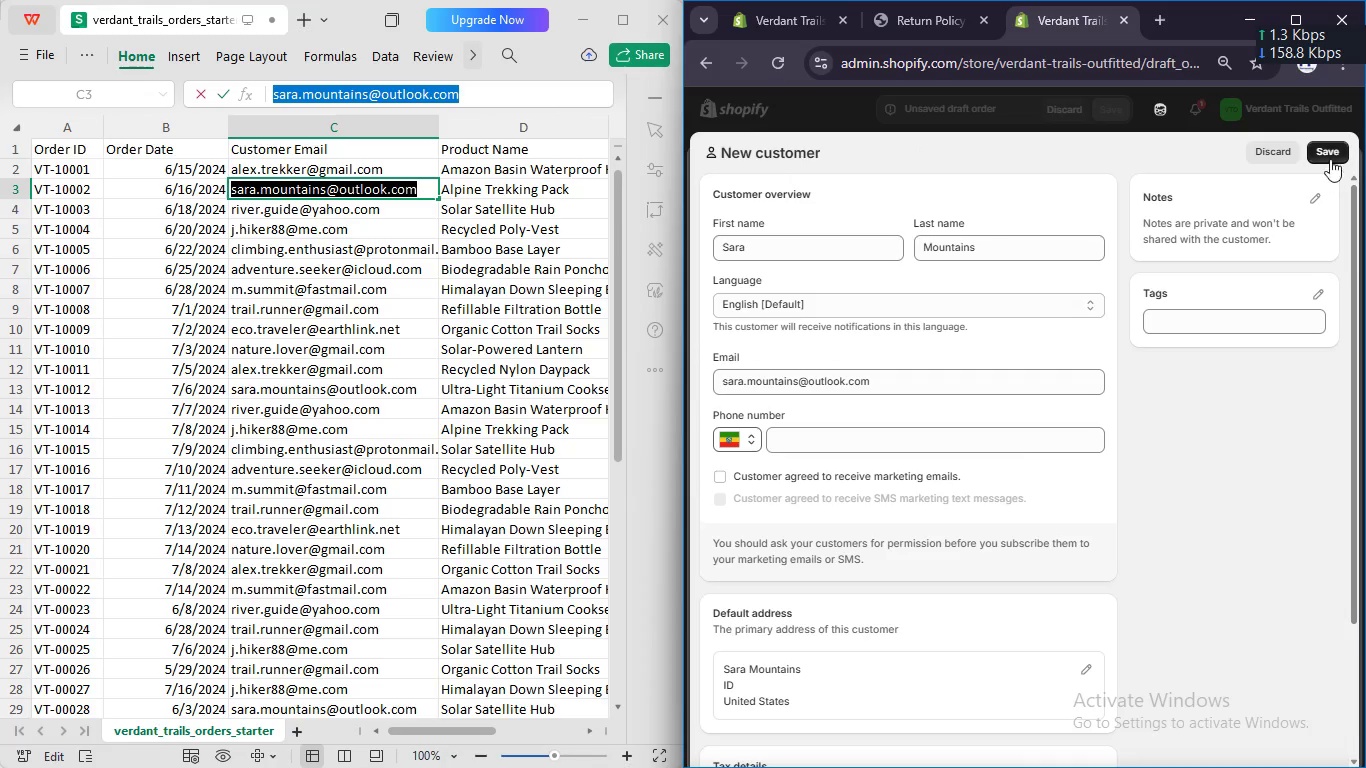 
left_click([1329, 153])
 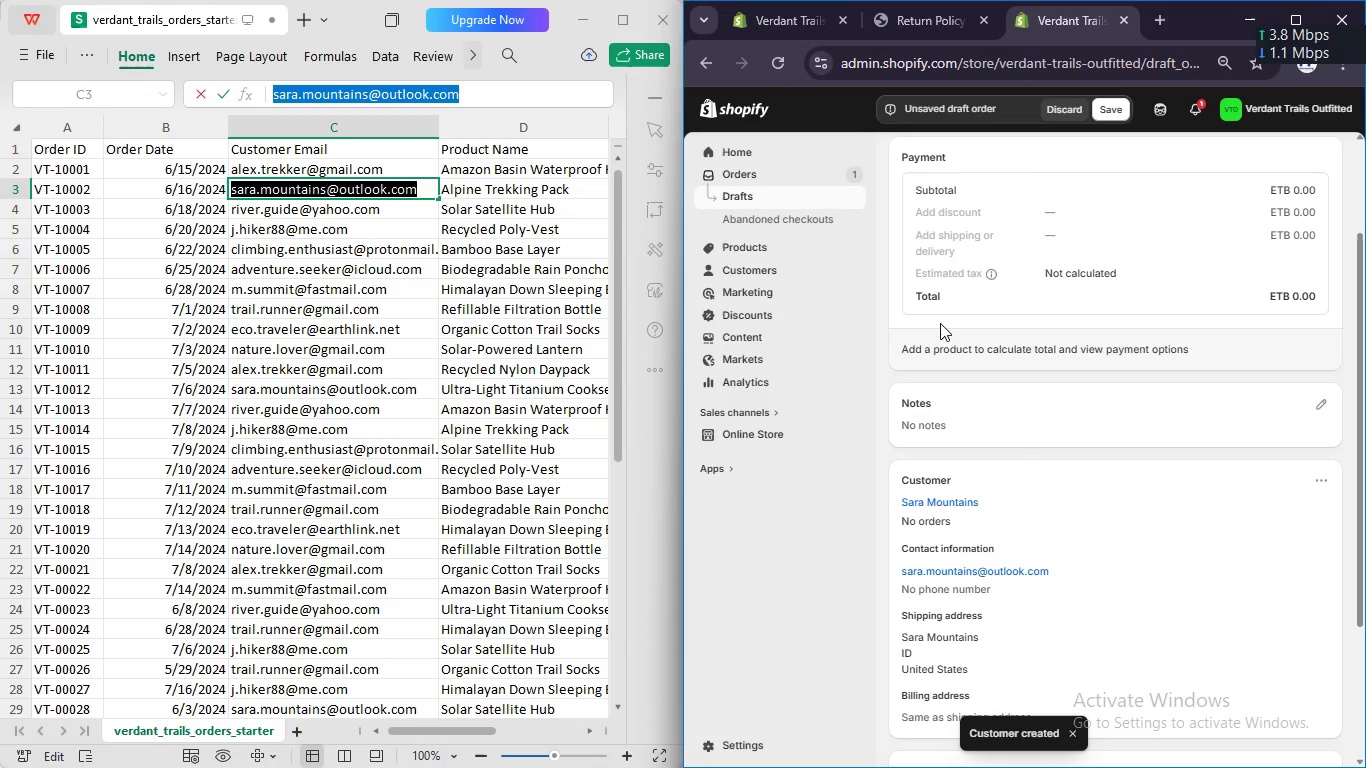 
scroll: coordinate [950, 445], scroll_direction: up, amount: 7.0
 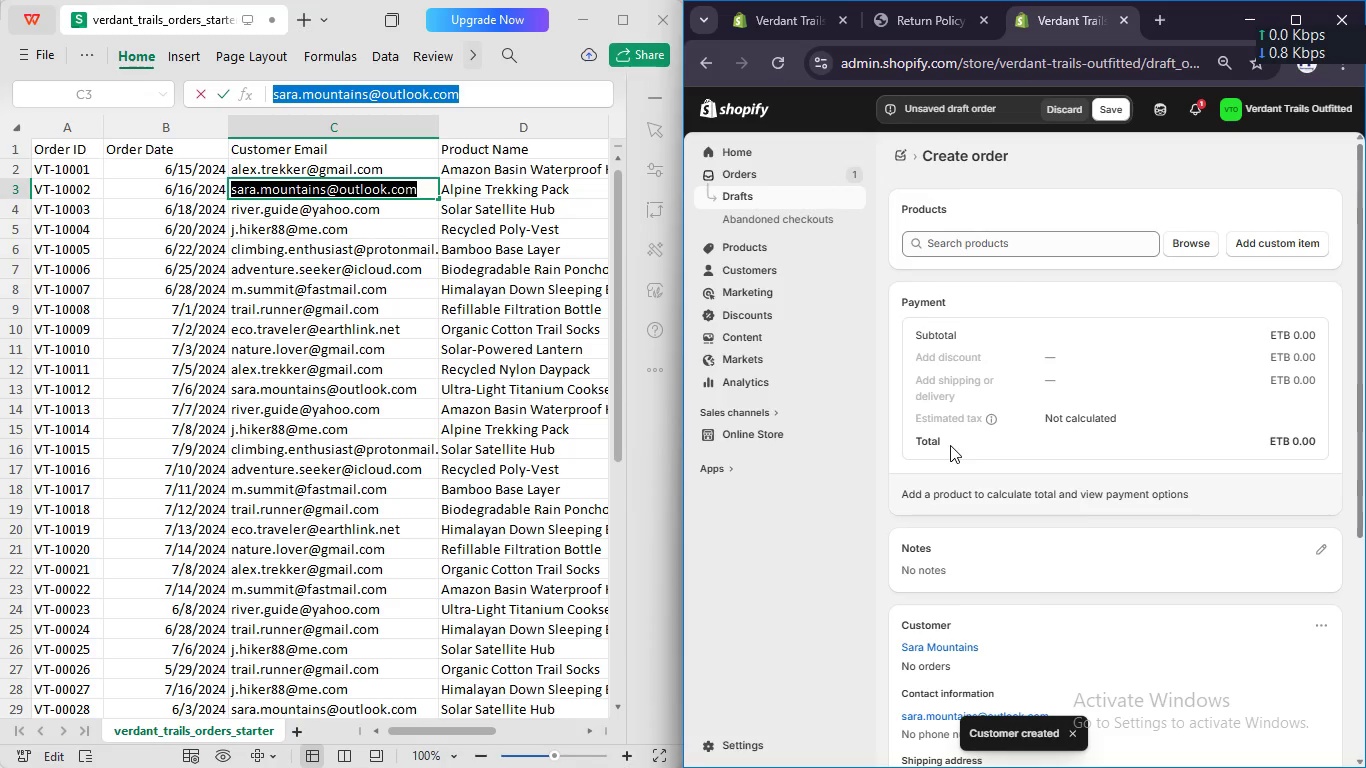 
scroll: coordinate [950, 445], scroll_direction: down, amount: 7.0
 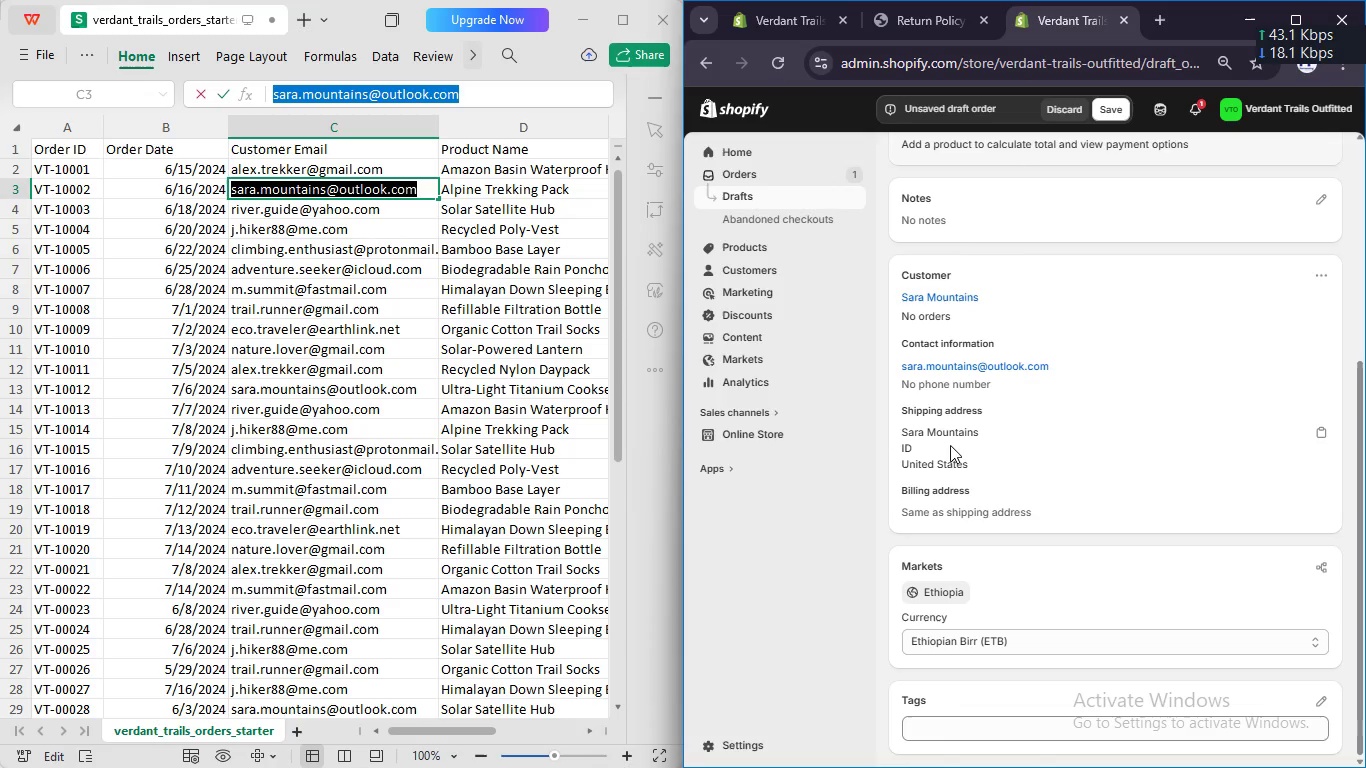 
scroll: coordinate [950, 445], scroll_direction: none, amount: 0.0
 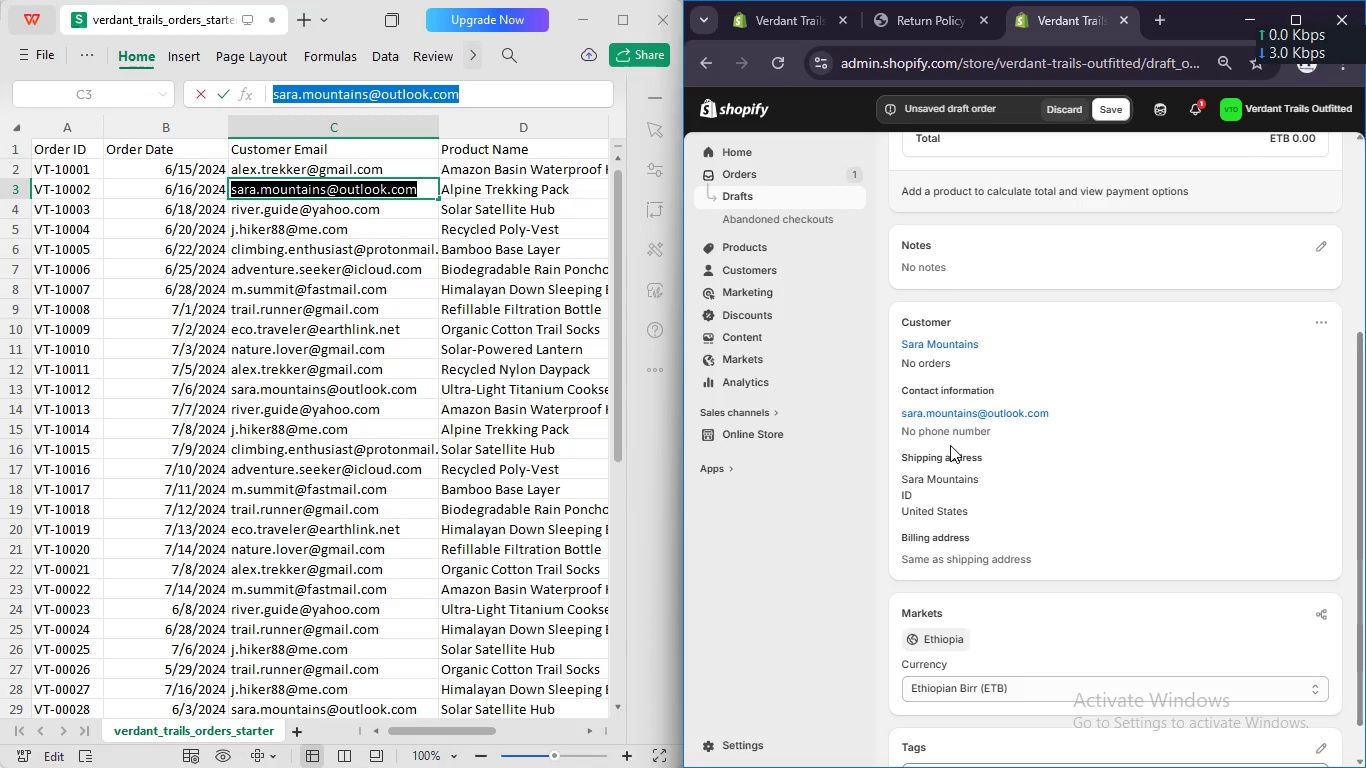 
scroll: coordinate [950, 445], scroll_direction: up, amount: 13.0
 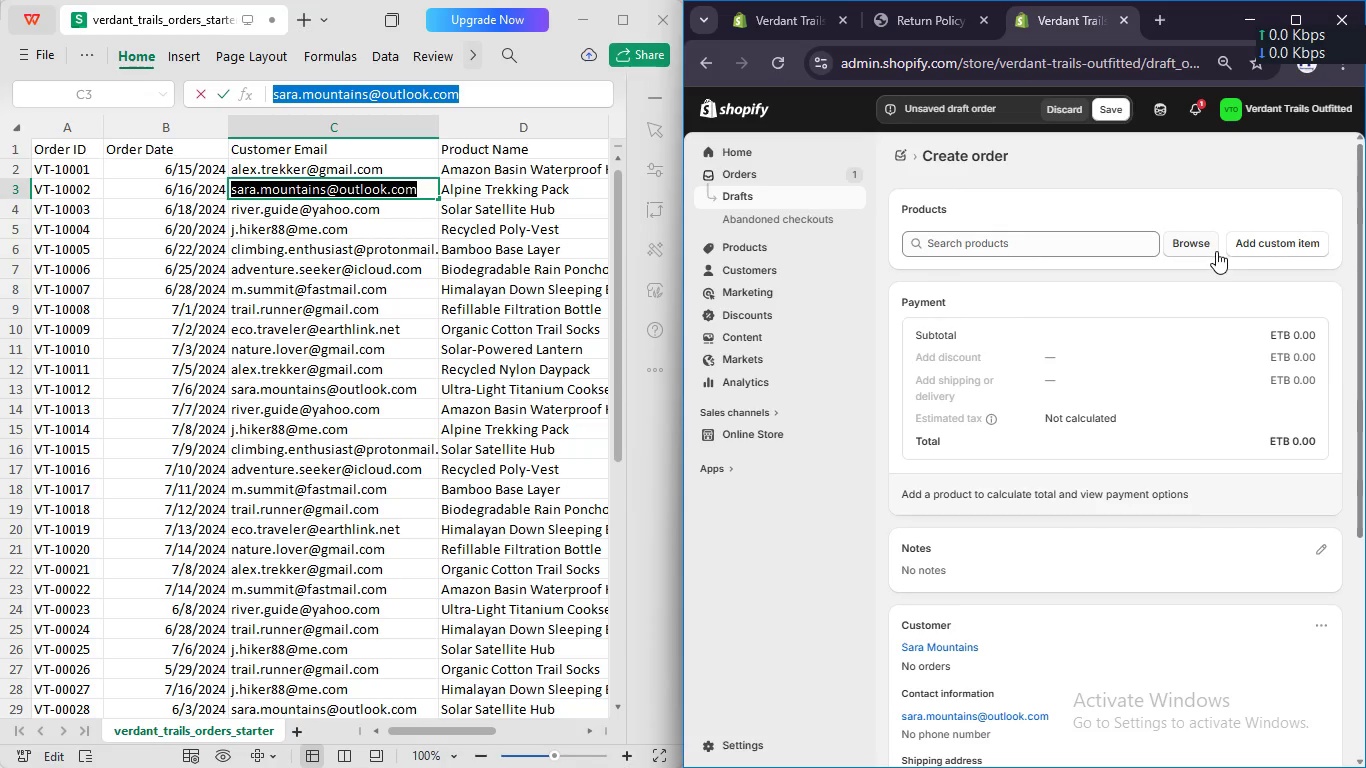 
left_click([1254, 247])
 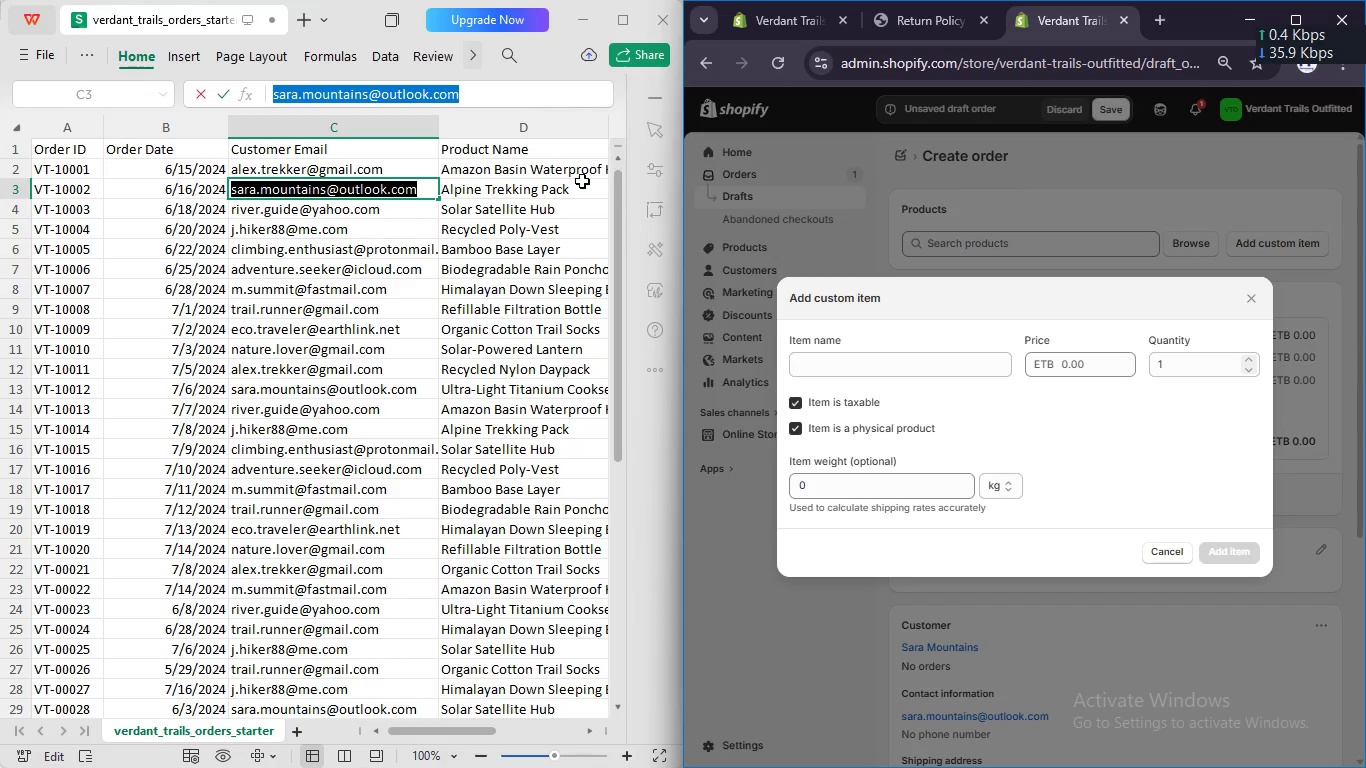 
double_click([571, 187])
 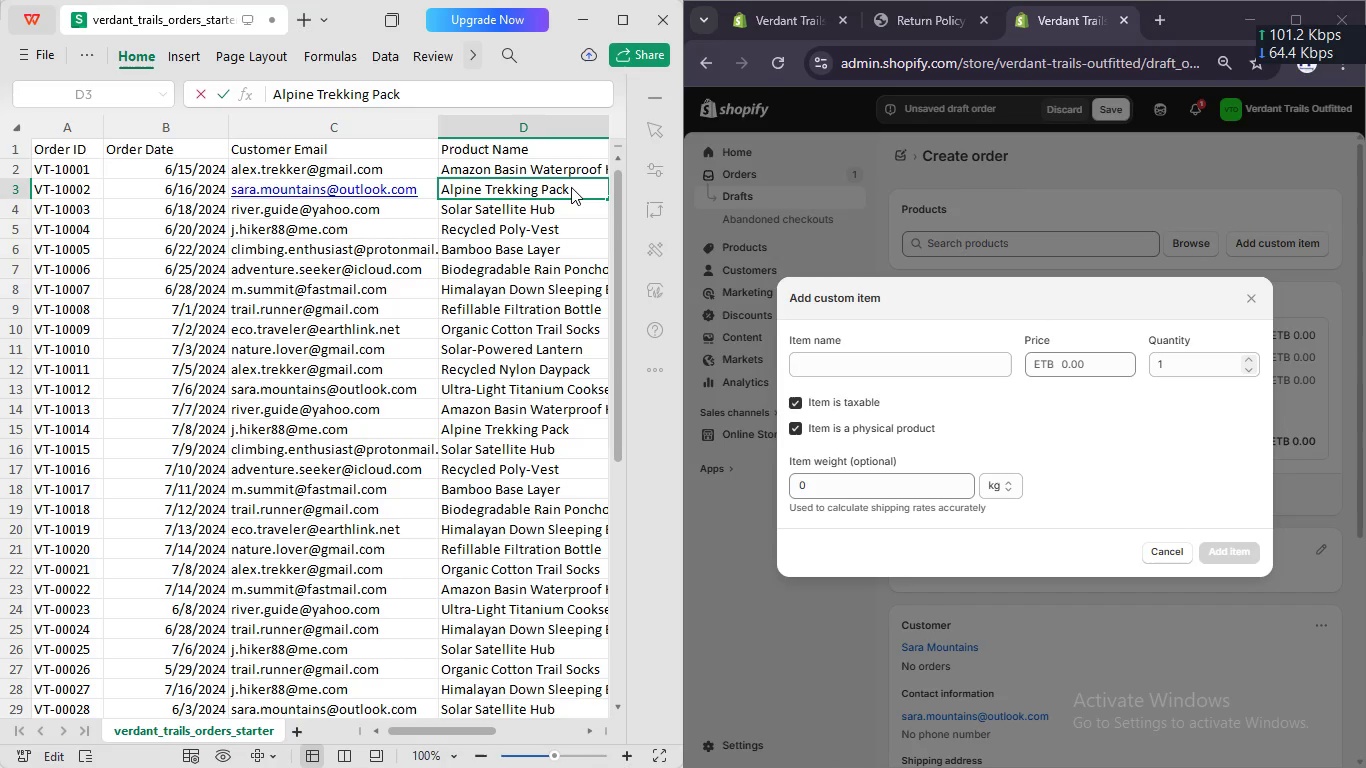 
key(Control+A)
 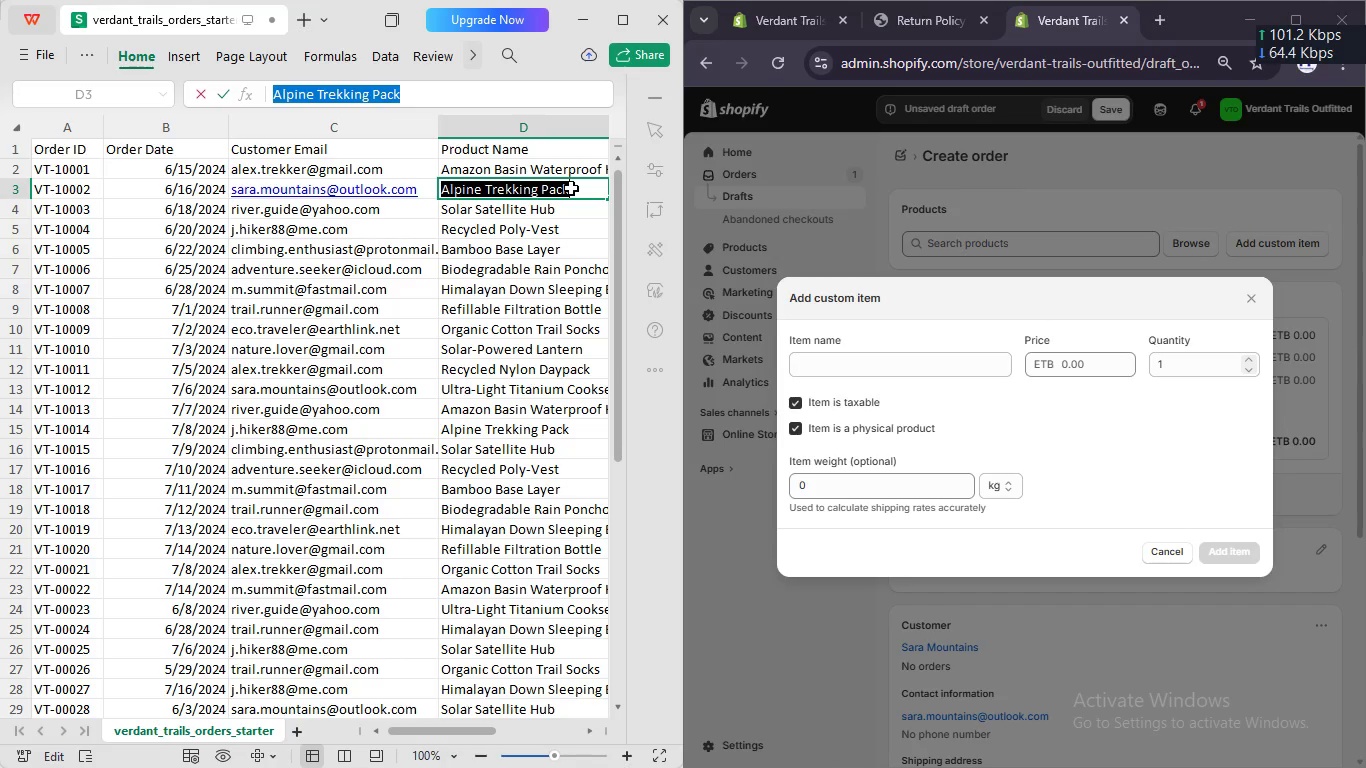 
key(Control+C)
 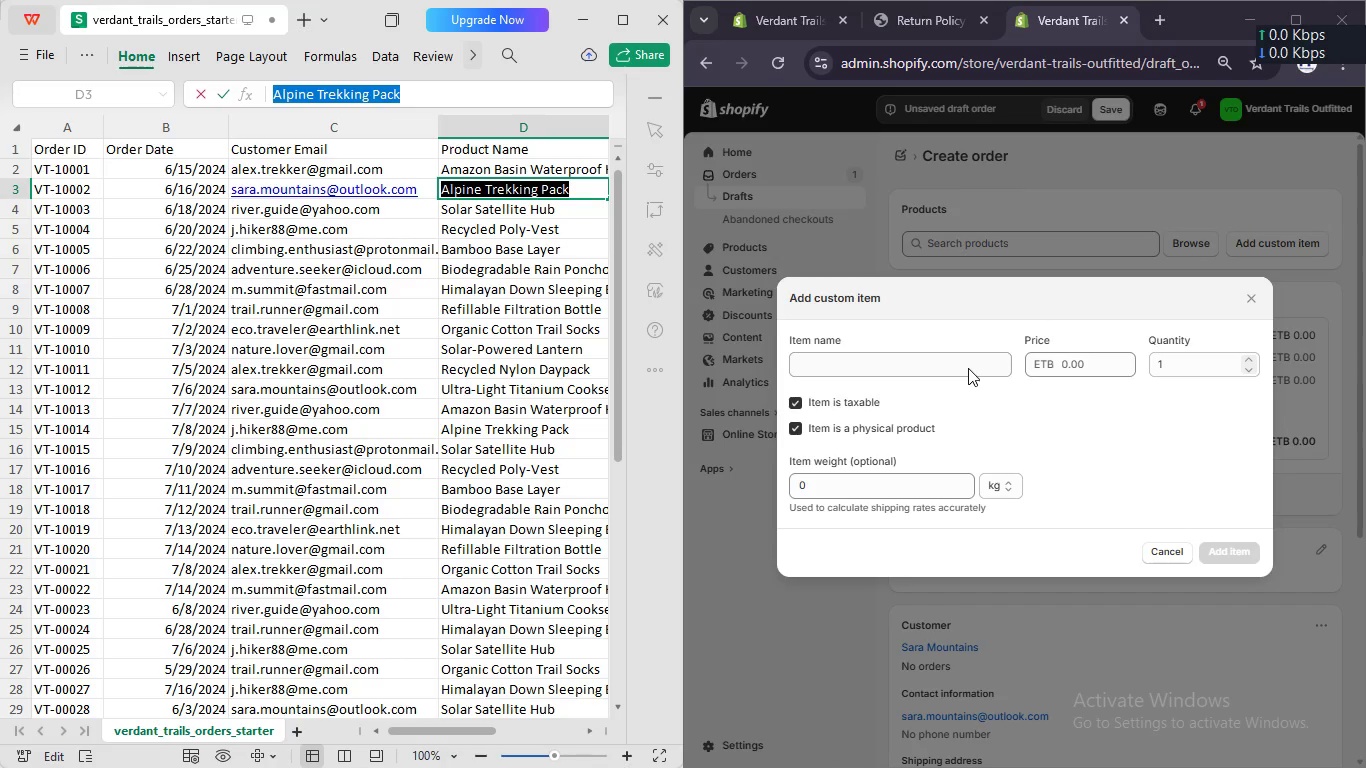 
left_click([941, 350])
 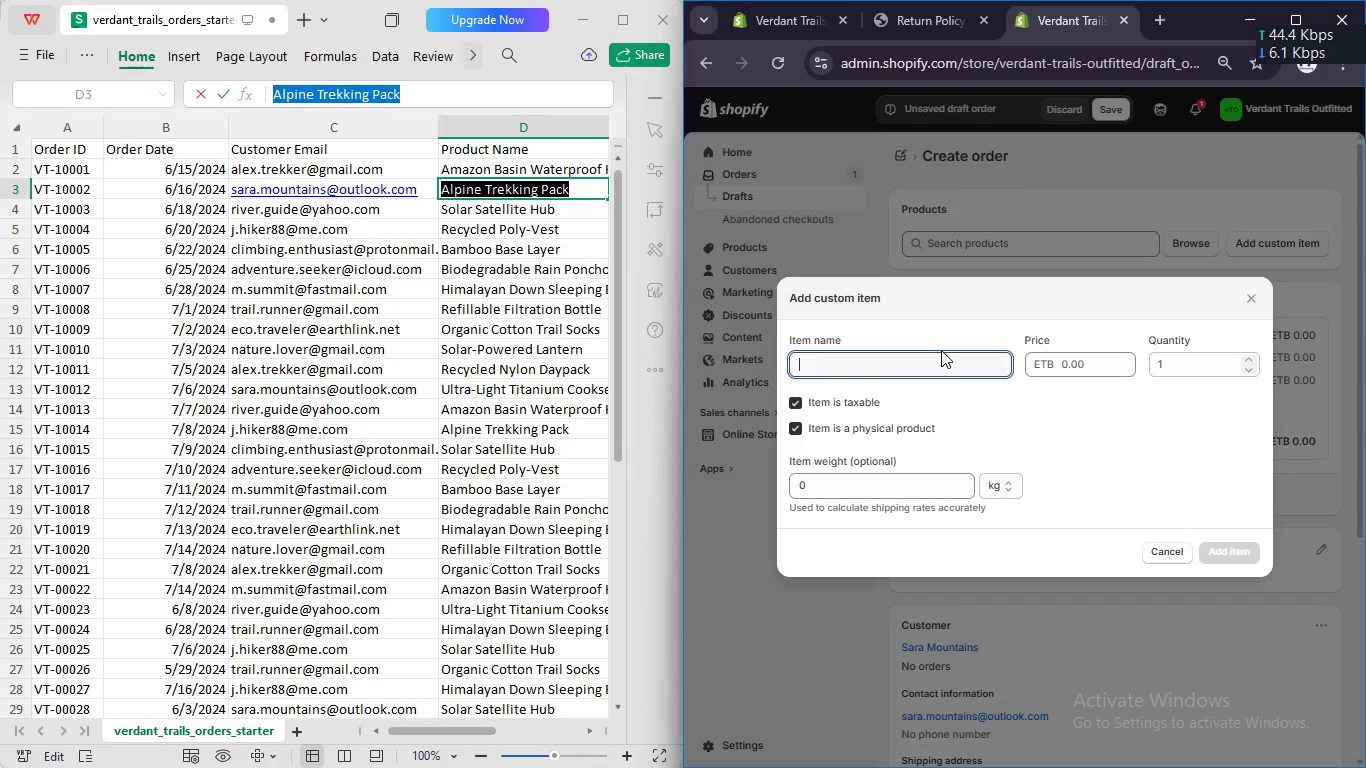 
key(Control+V)
 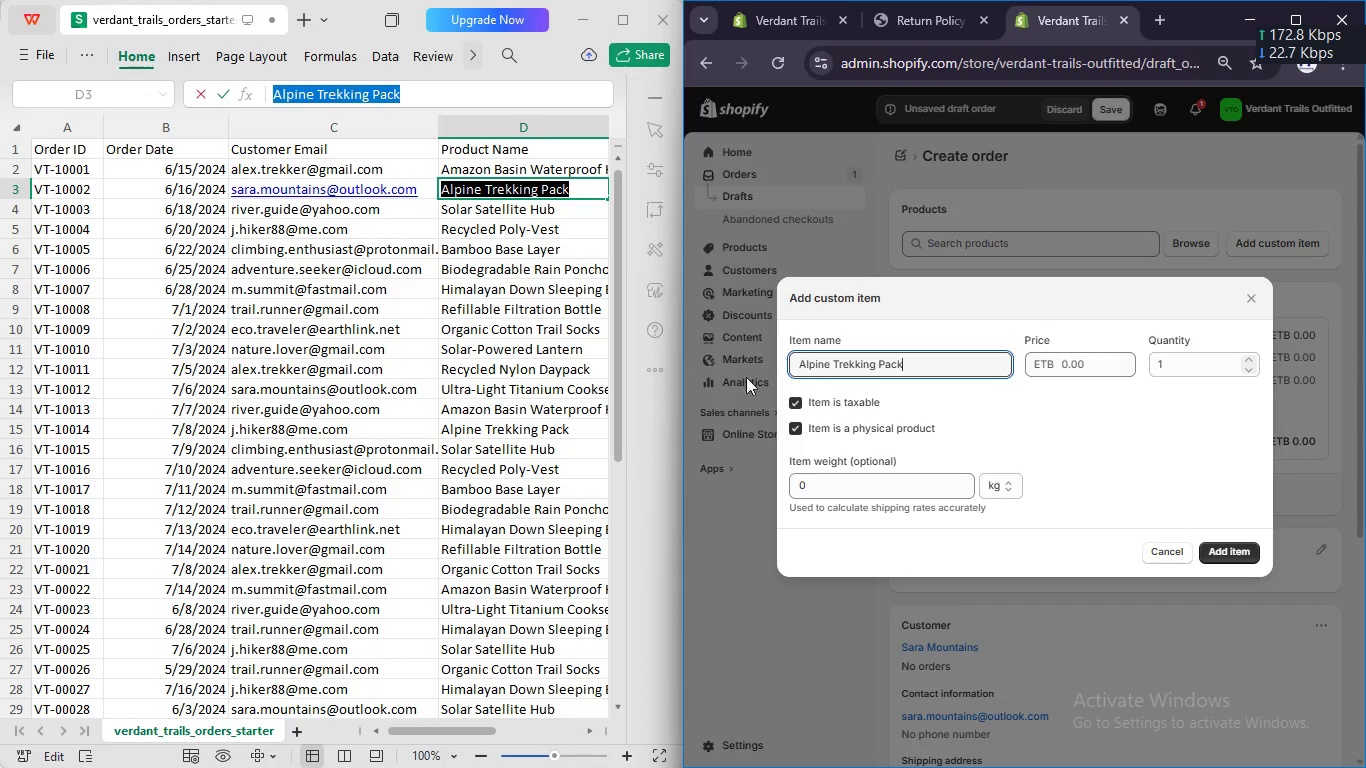 
scroll: coordinate [577, 400], scroll_direction: none, amount: 0.0
 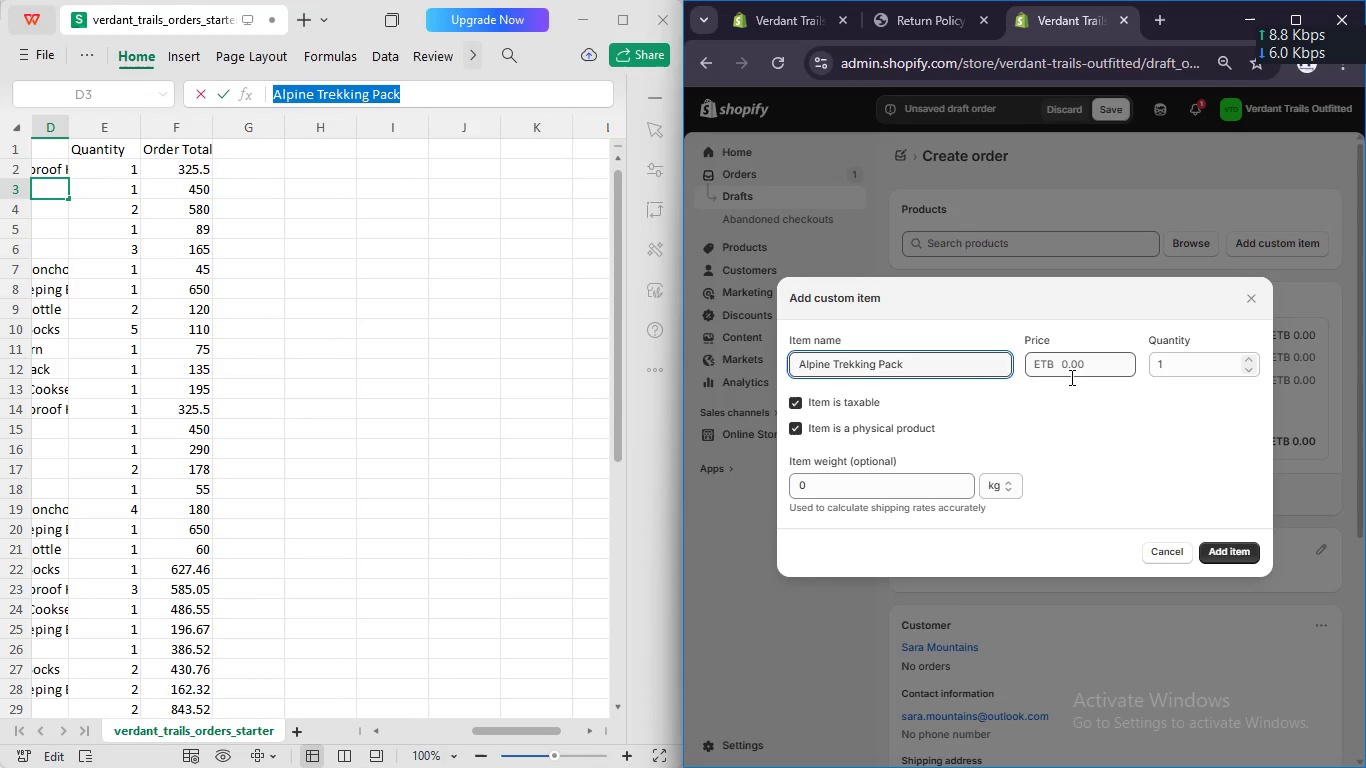 
double_click([1071, 367])
 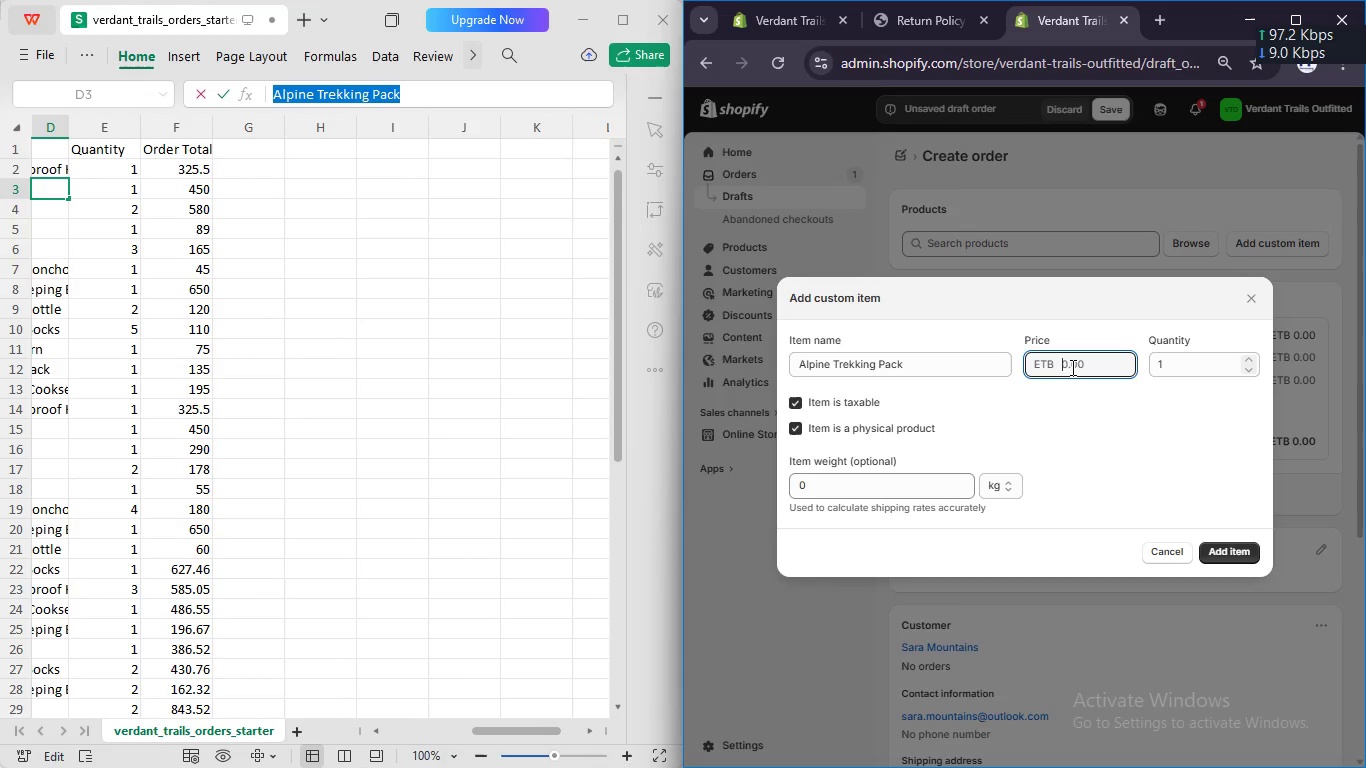 
triple_click([1071, 367])
 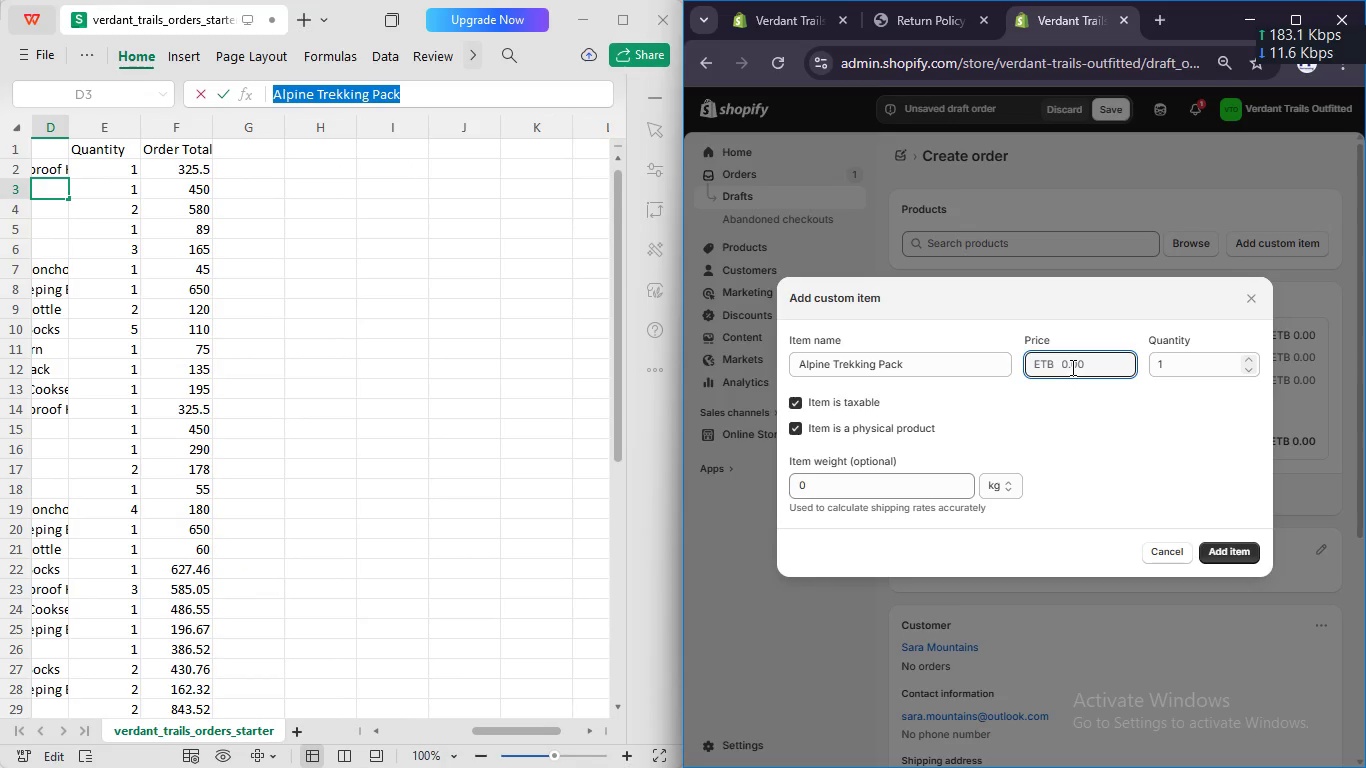 
key(Numpad4)
 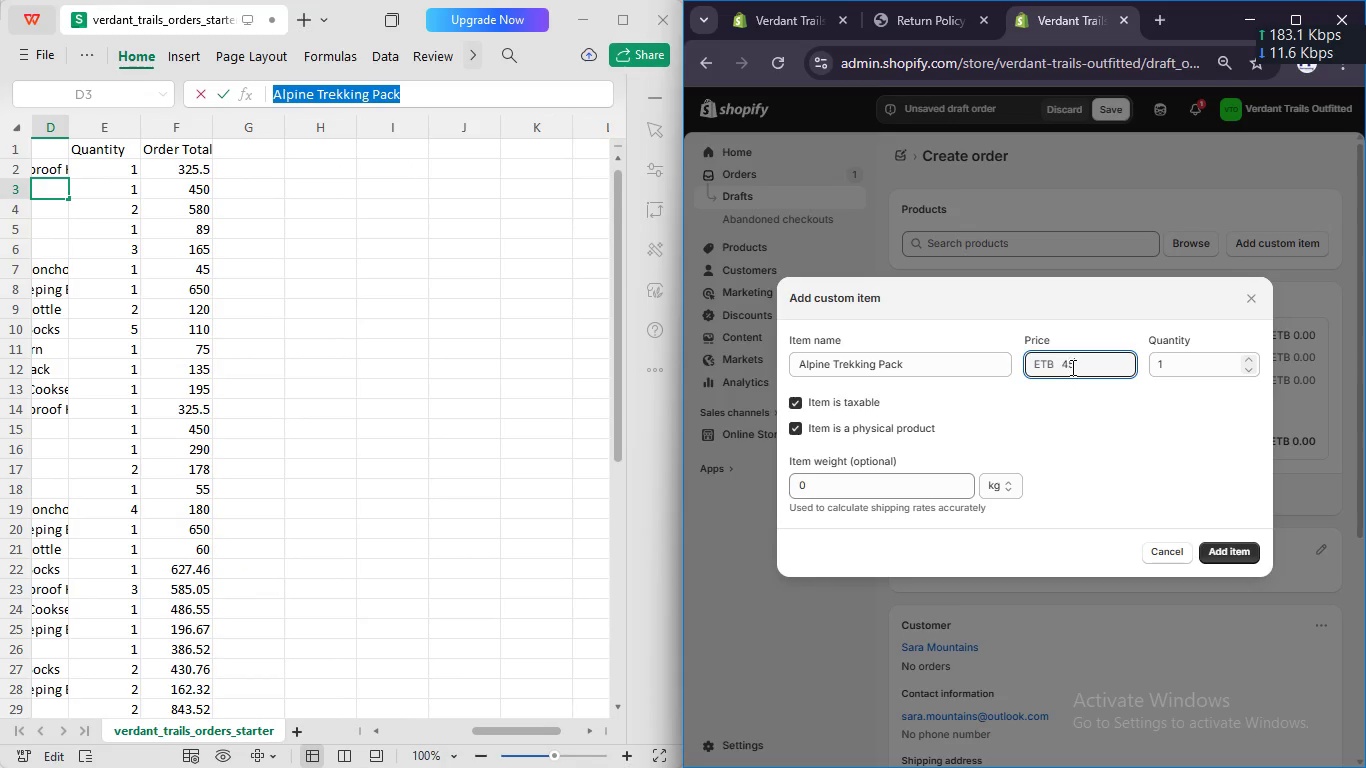 
key(Numpad5)
 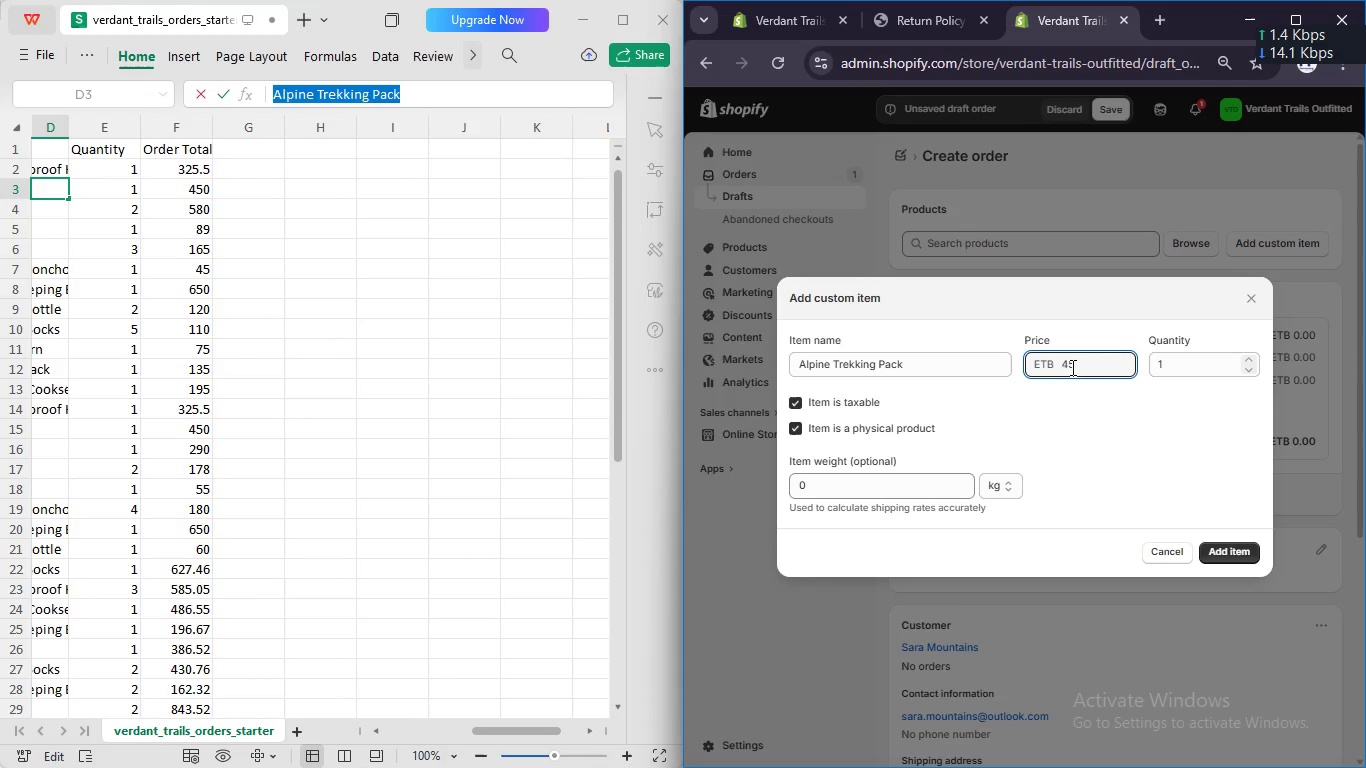 
key(Numpad0)
 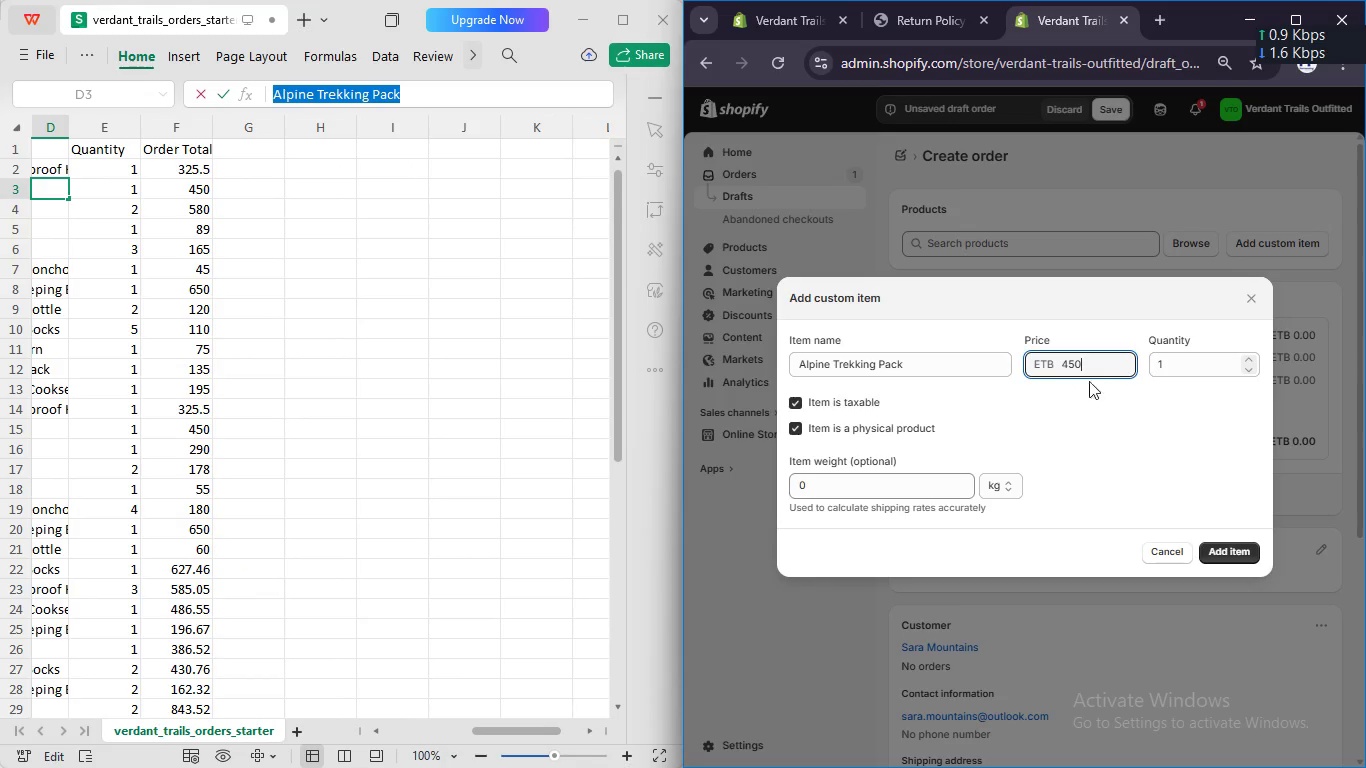 
left_click([1005, 401])
 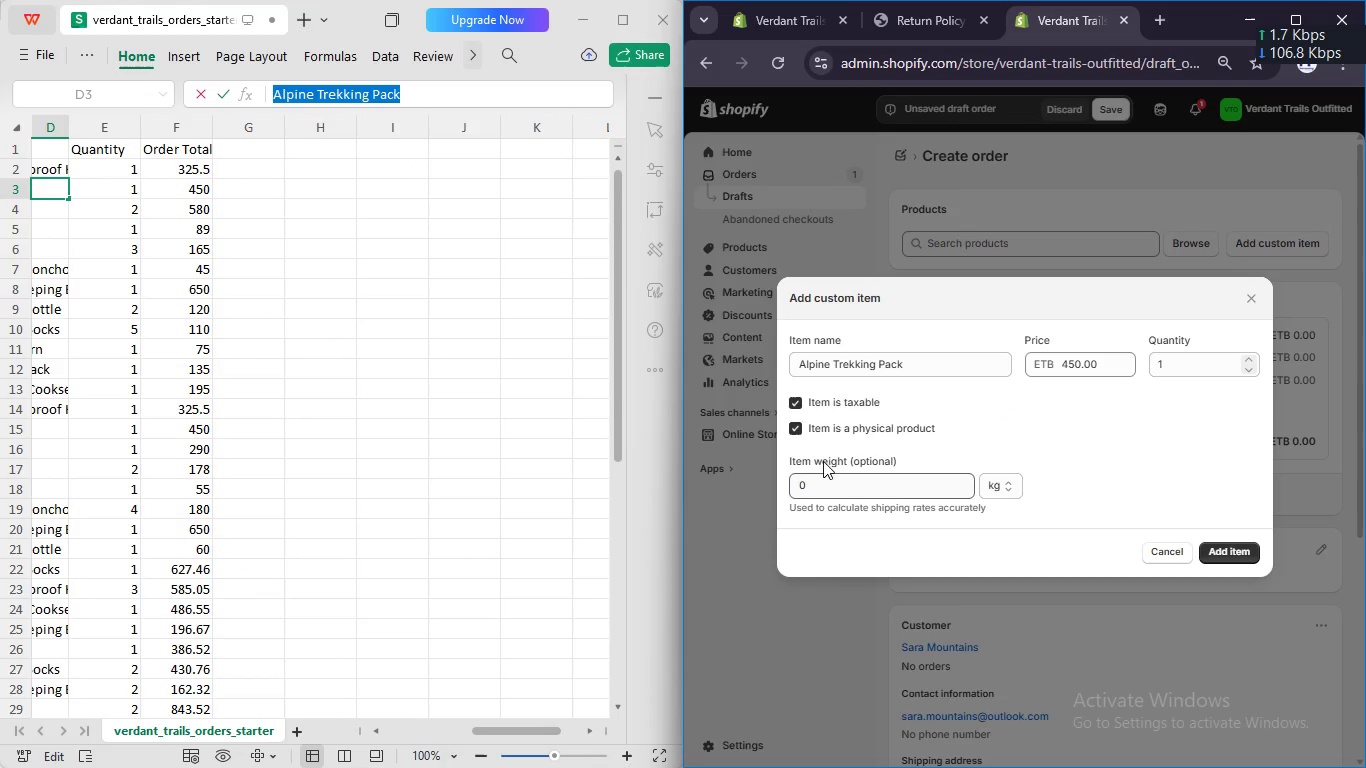 
left_click([811, 477])
 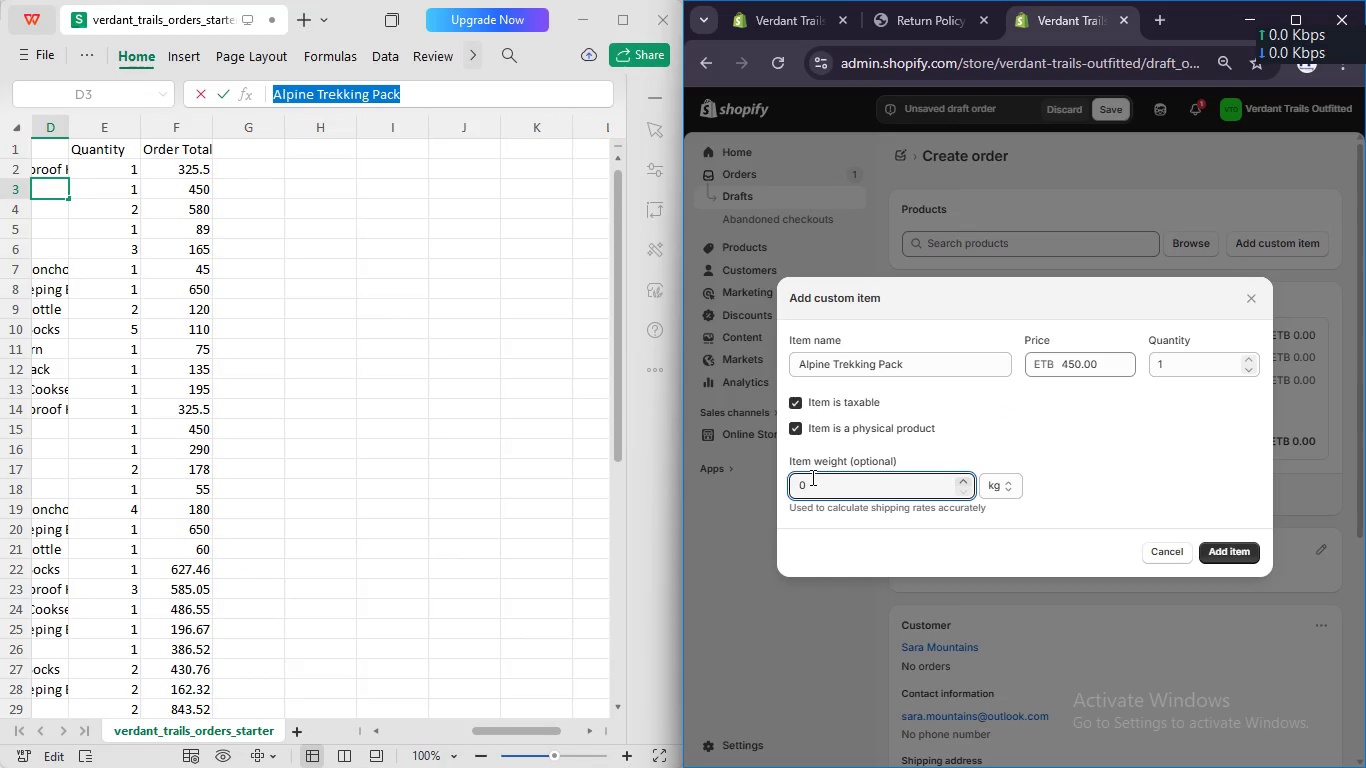 
double_click([811, 477])
 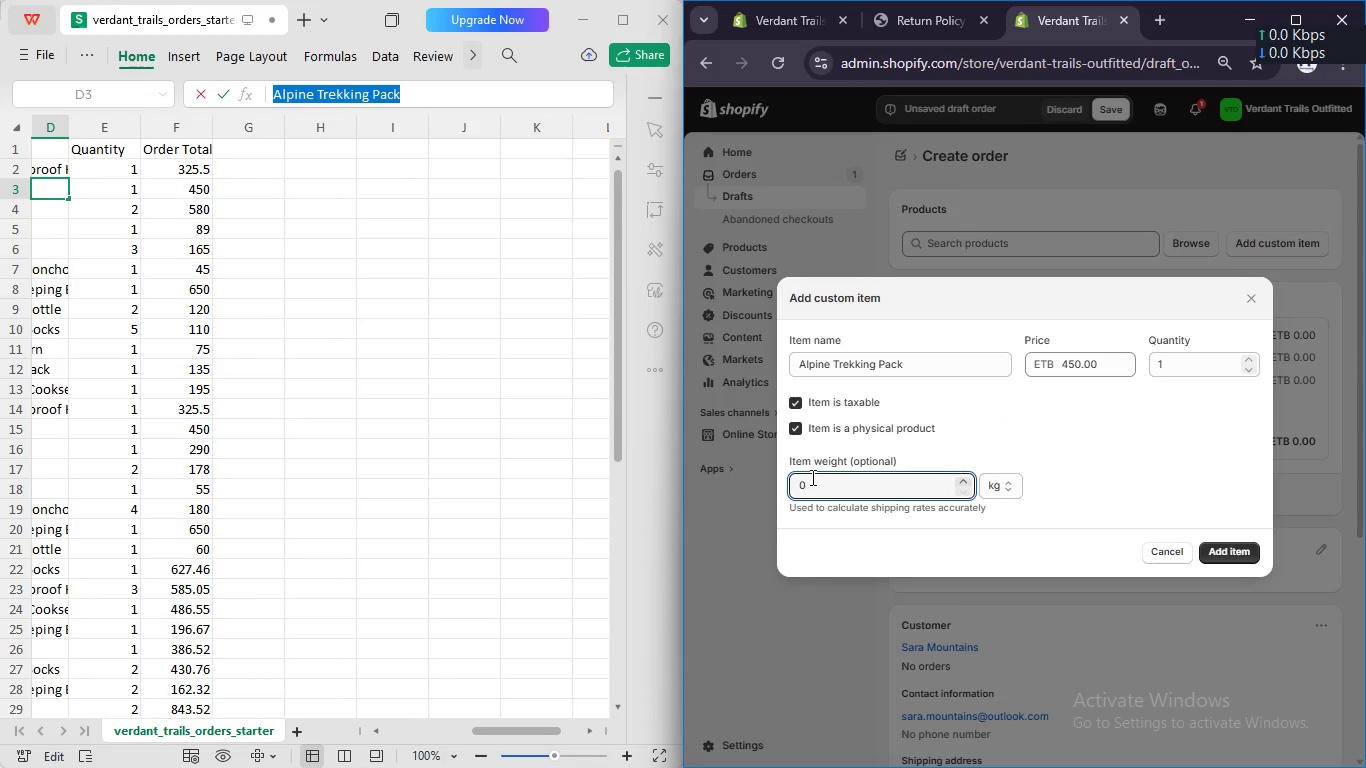 
key(Backspace)
 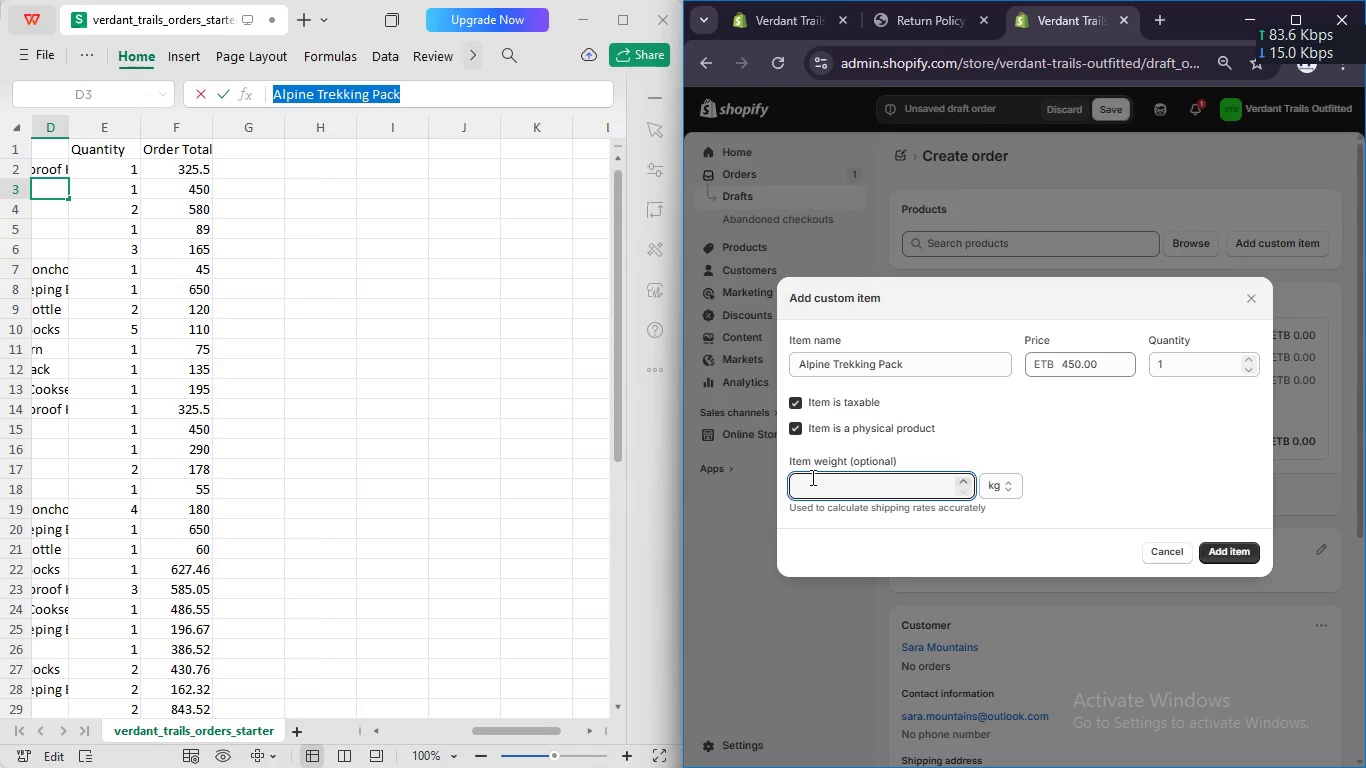 
key(Numpad2)
 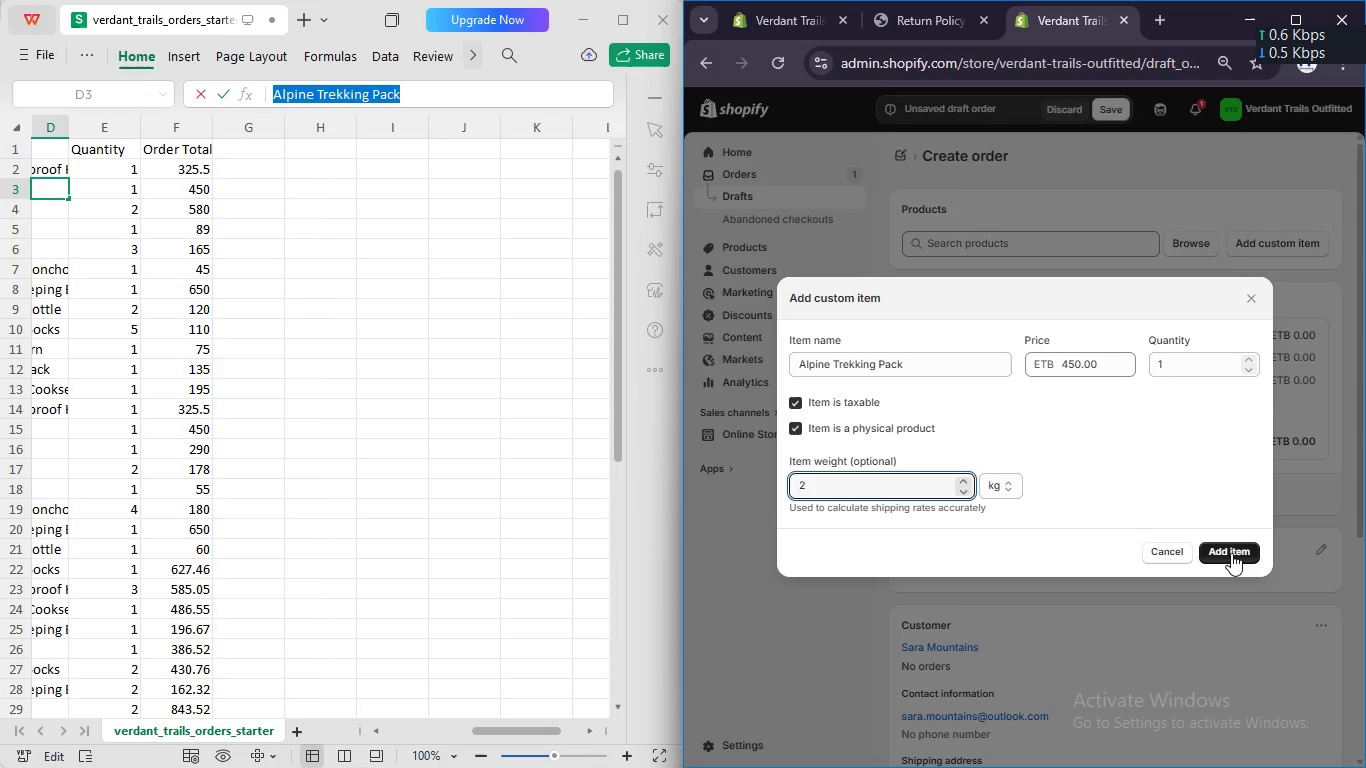 
left_click([1239, 553])
 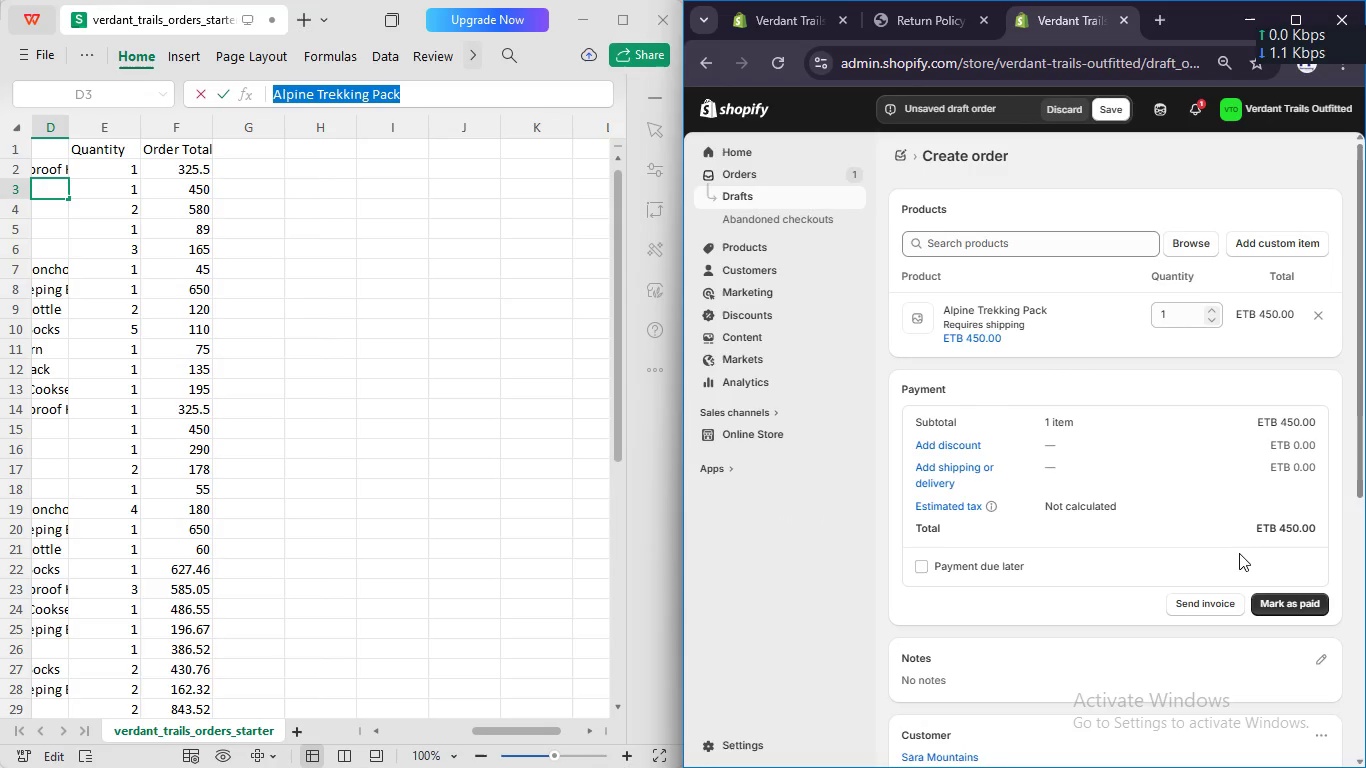 
wait(5.14)
 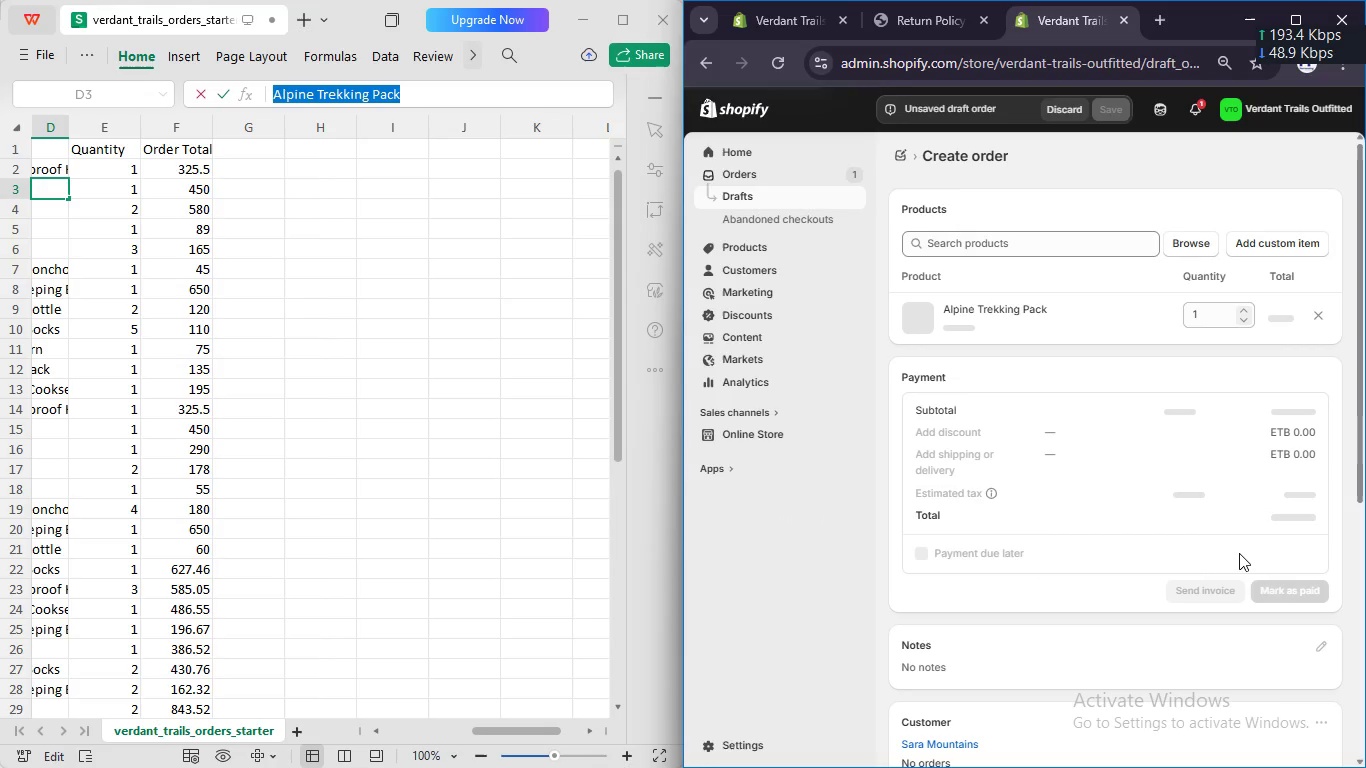 
scroll: coordinate [1239, 553], scroll_direction: none, amount: 0.0
 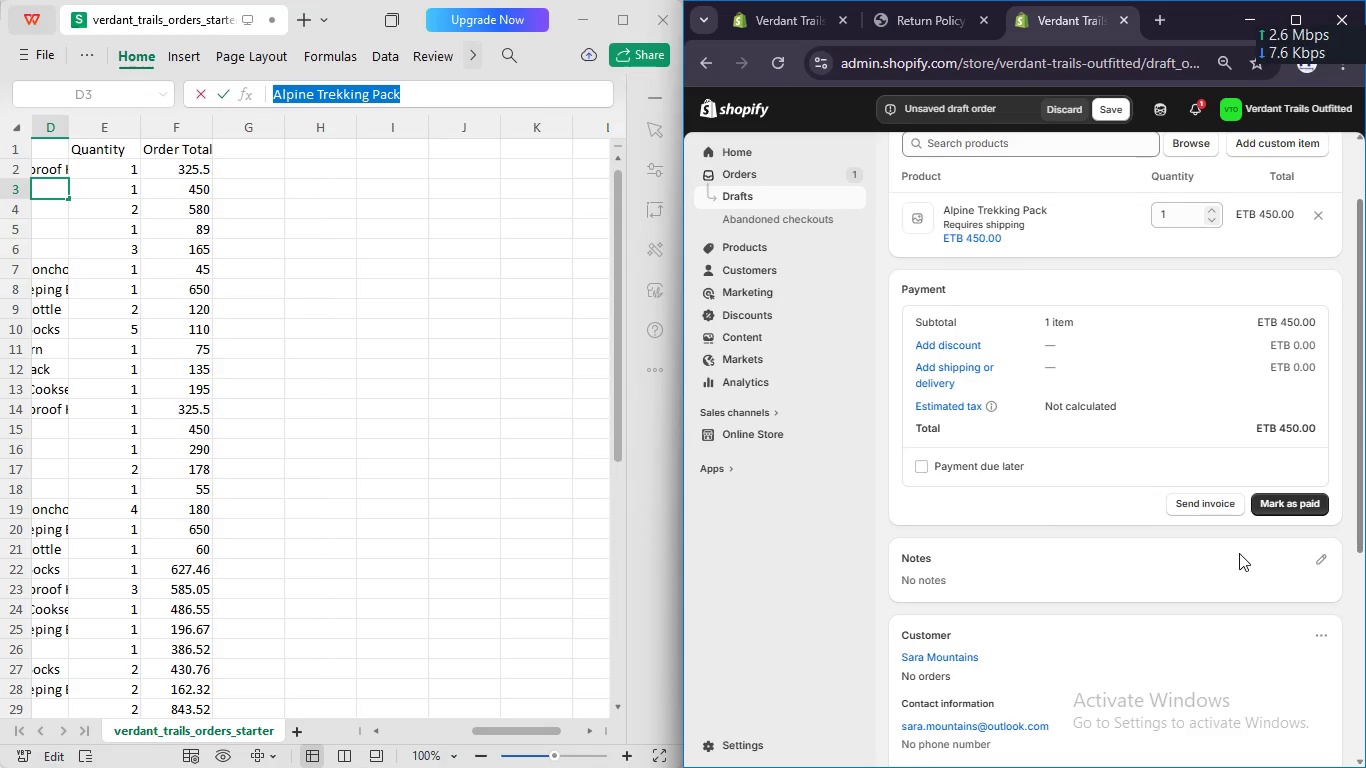 
scroll: coordinate [1239, 553], scroll_direction: down, amount: 6.0
 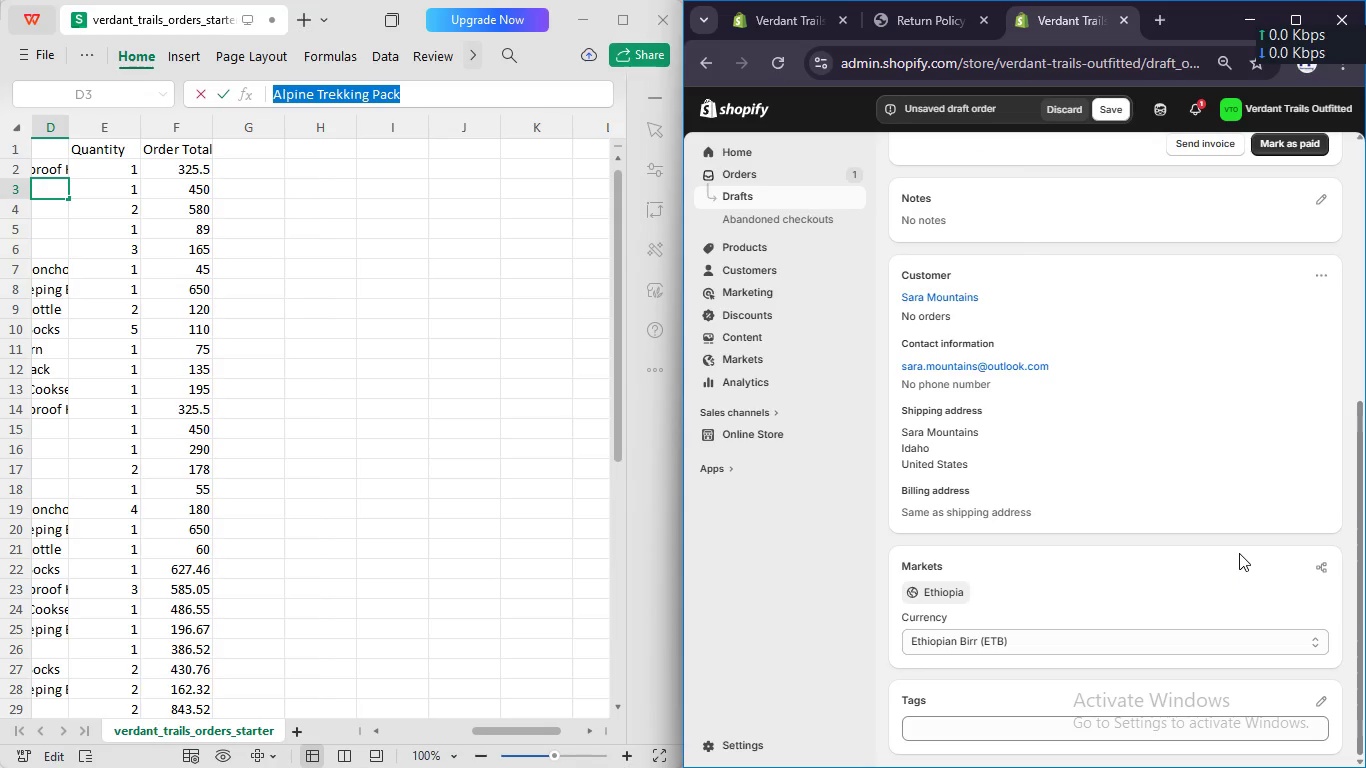 
scroll: coordinate [390, 483], scroll_direction: up, amount: 15.0
 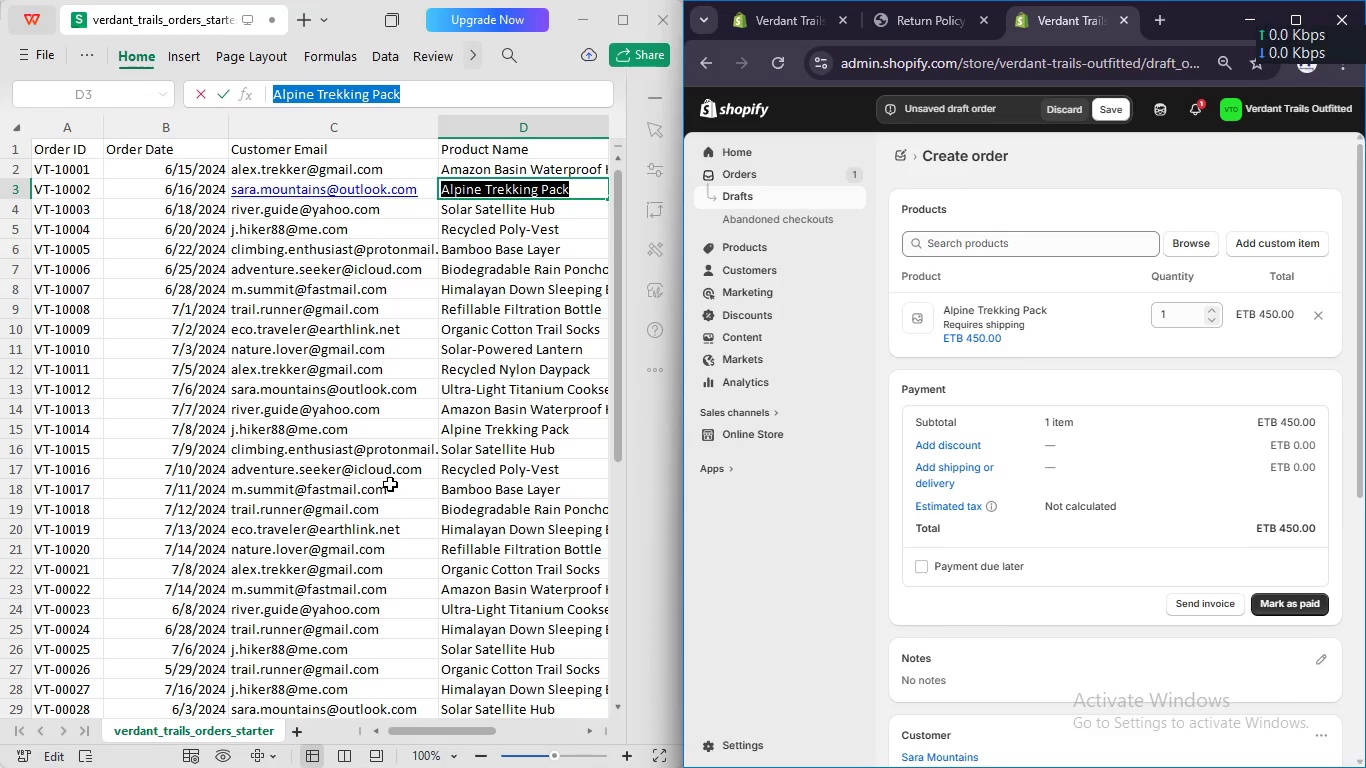 
wait(46.9)
 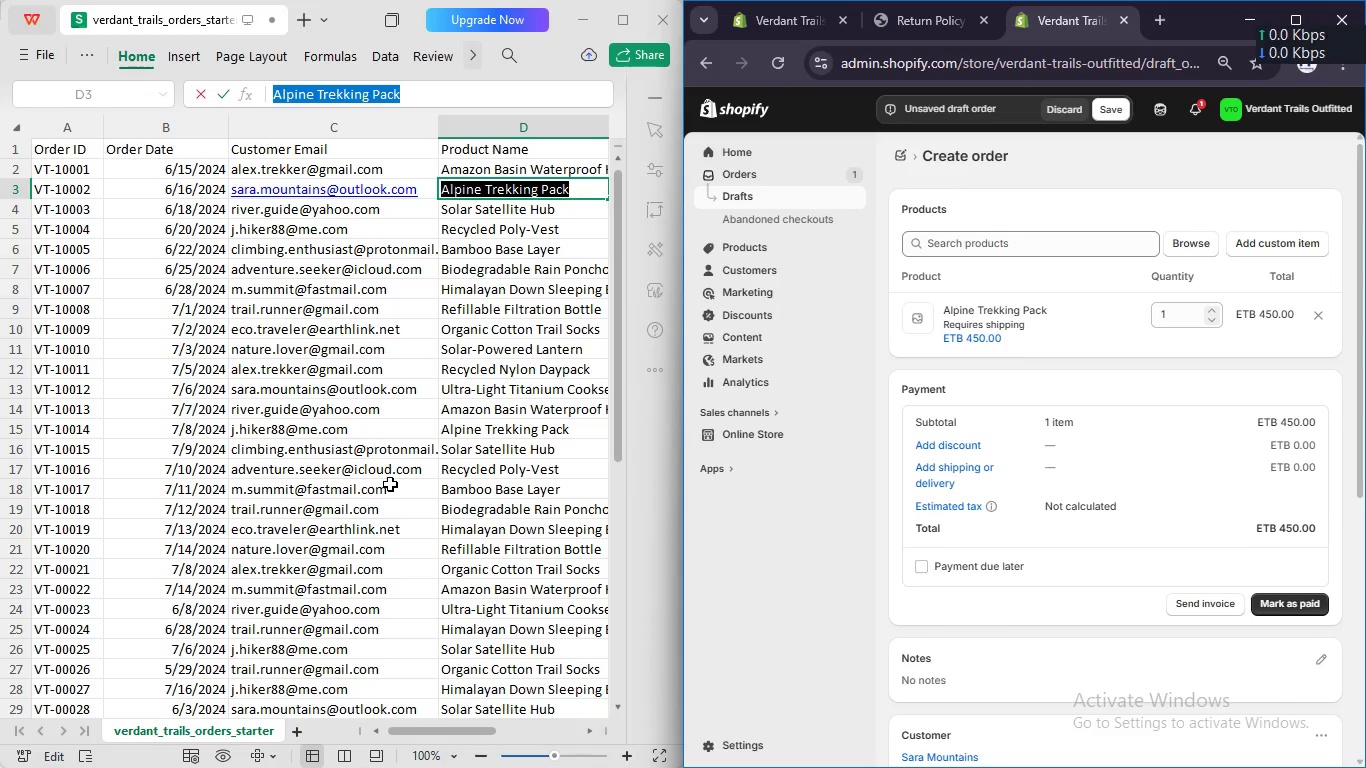 
left_click([1271, 601])
 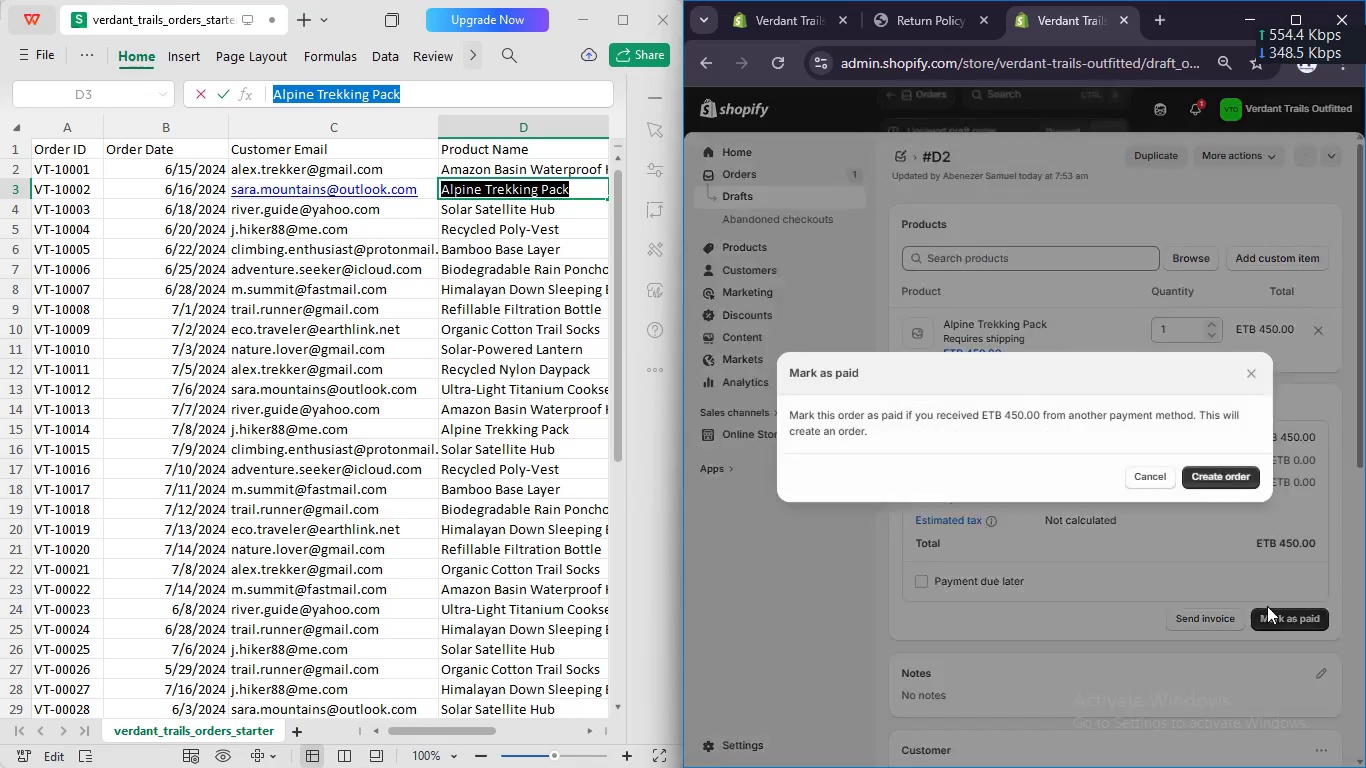 
left_click([1228, 478])
 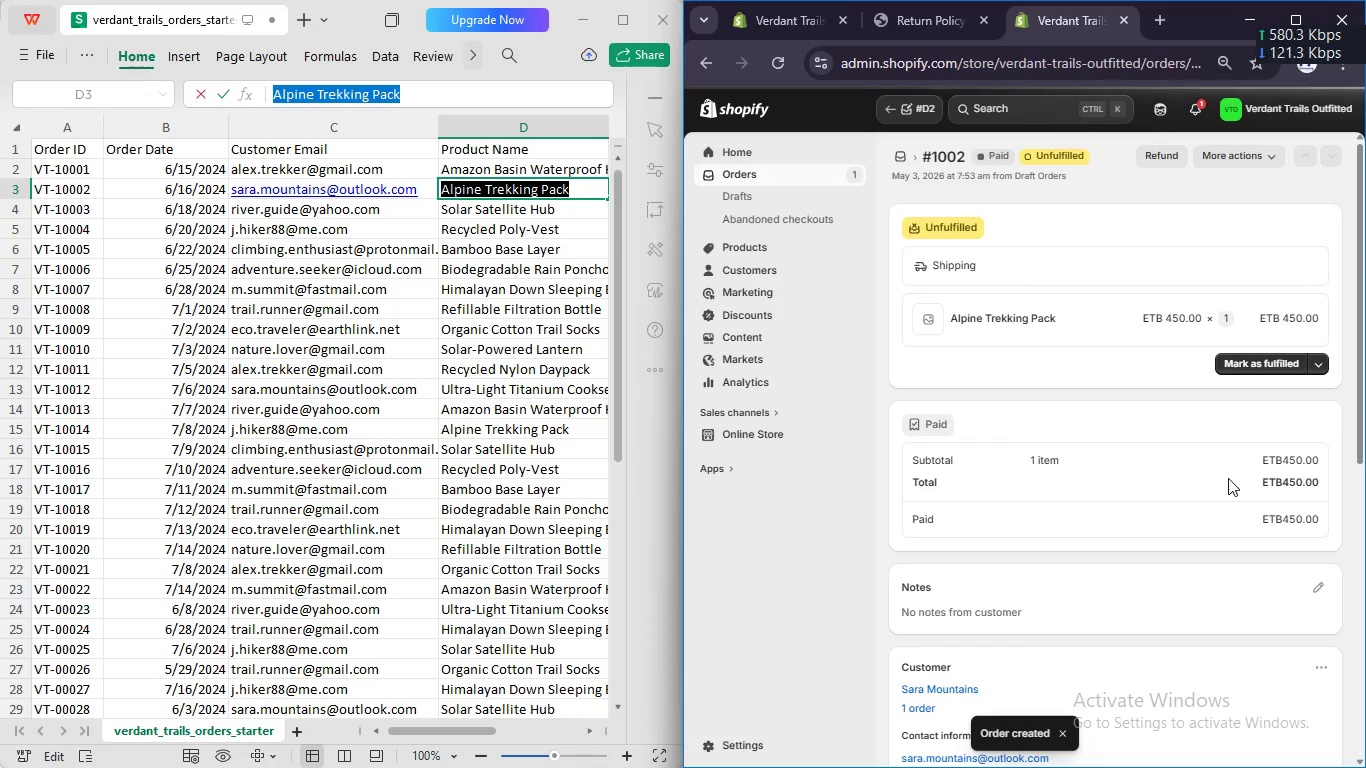 
wait(9.03)
 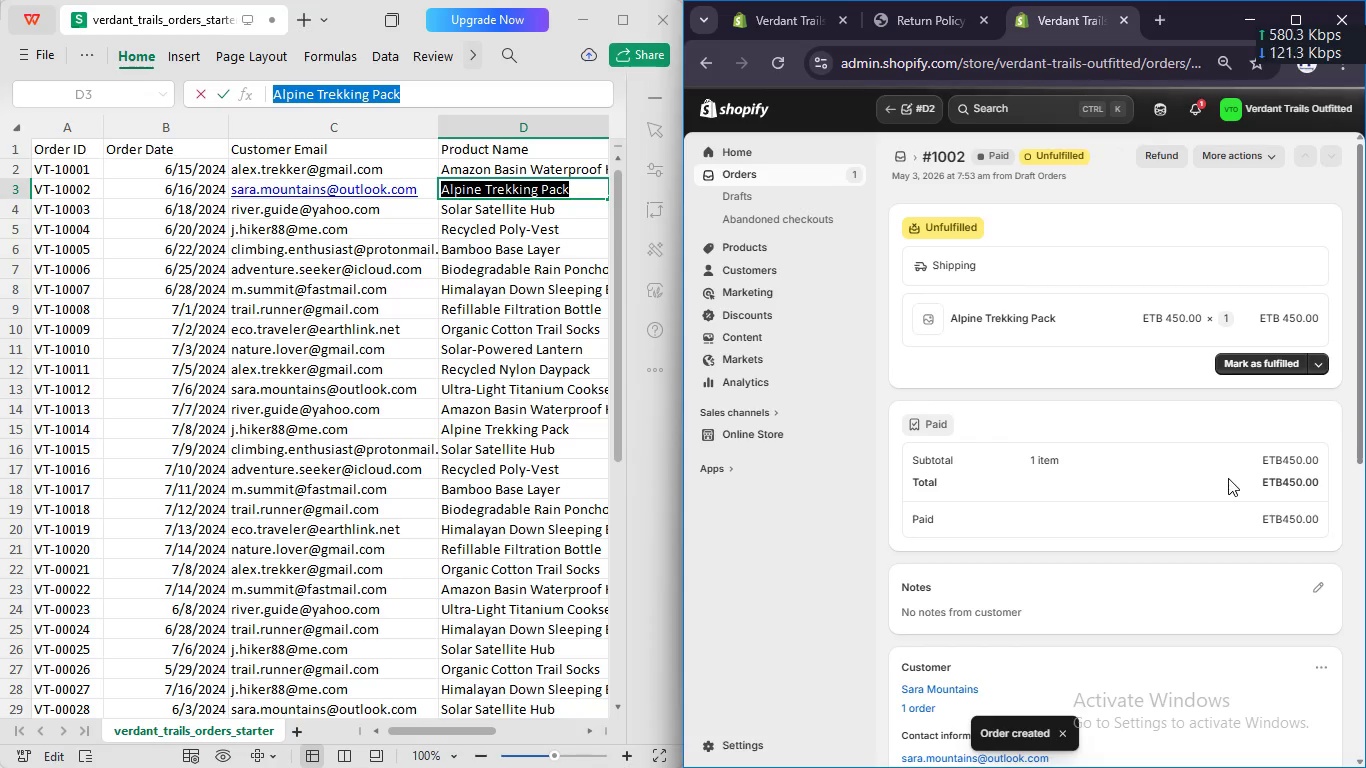 
scroll: coordinate [1228, 478], scroll_direction: up, amount: 6.0
 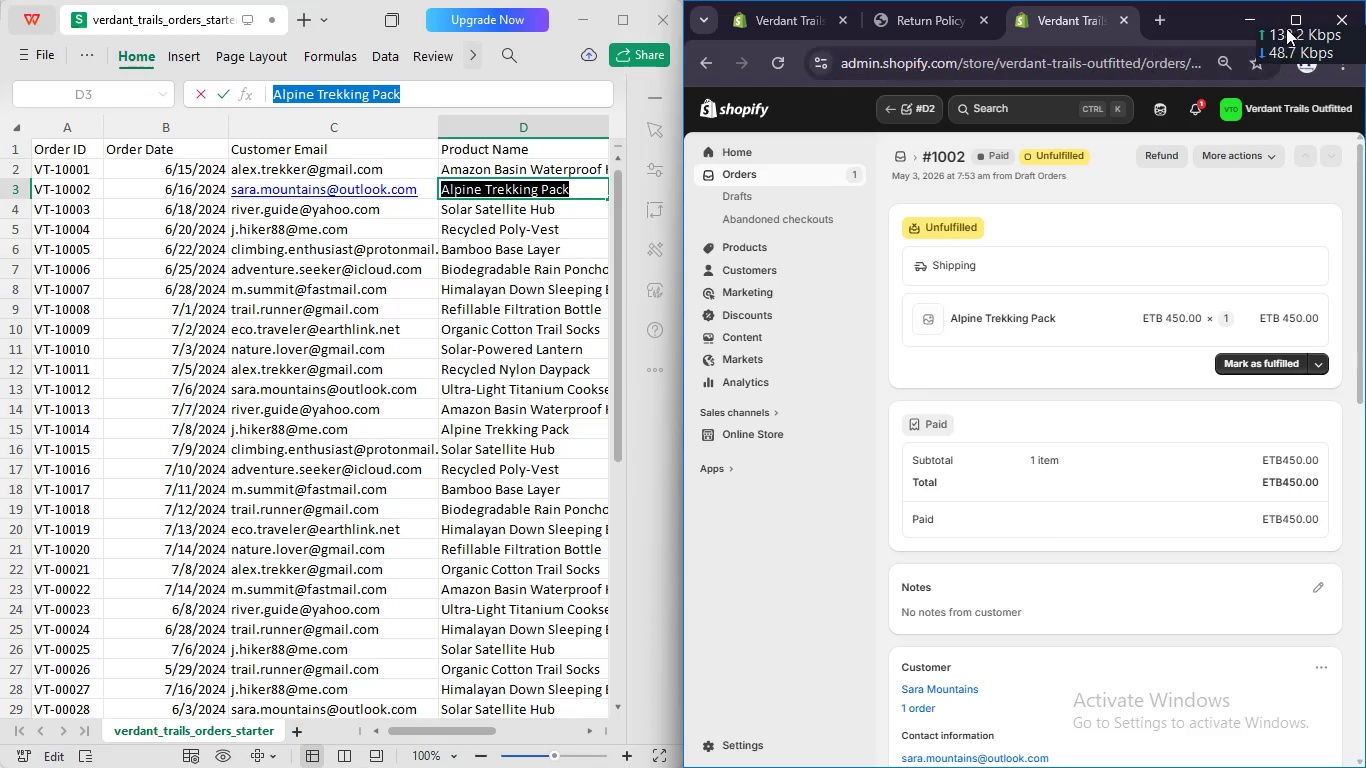 
left_click([1291, 17])
 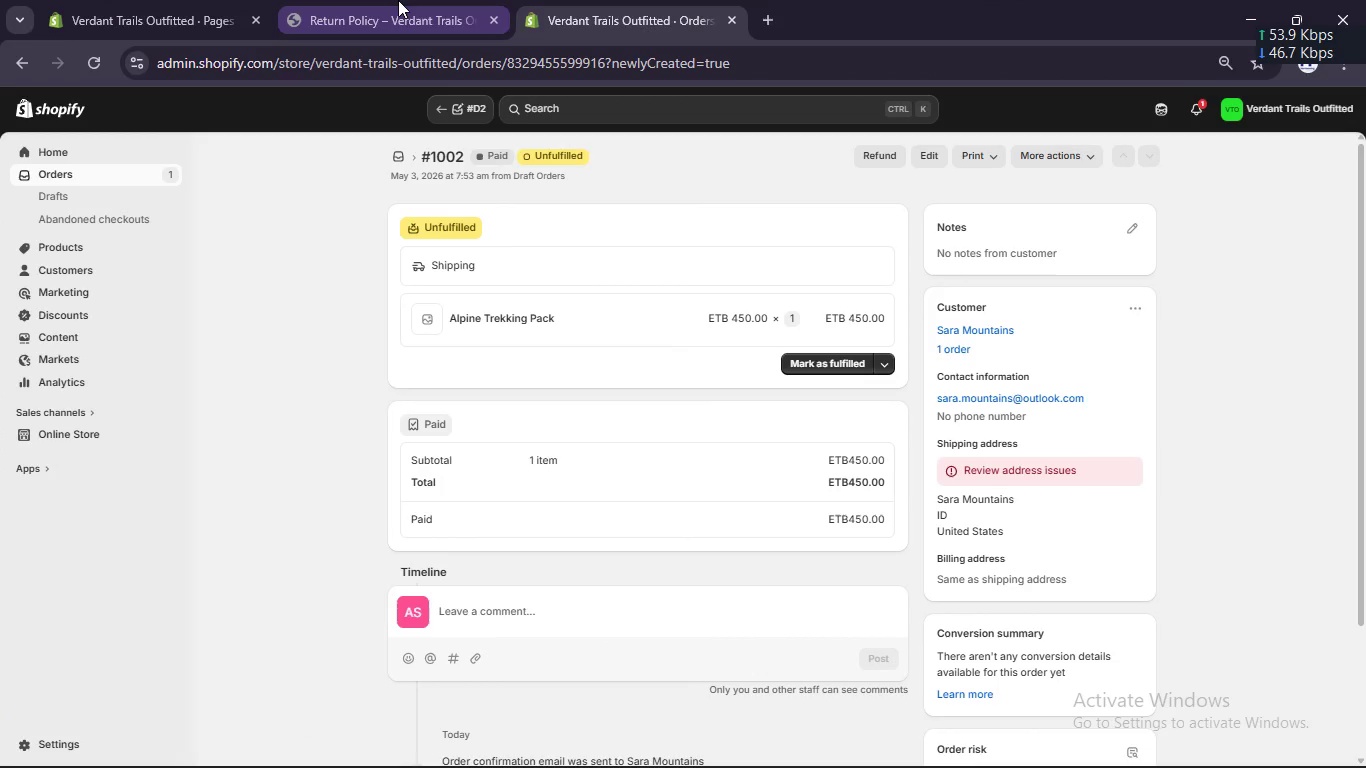 
left_click([395, 6])
 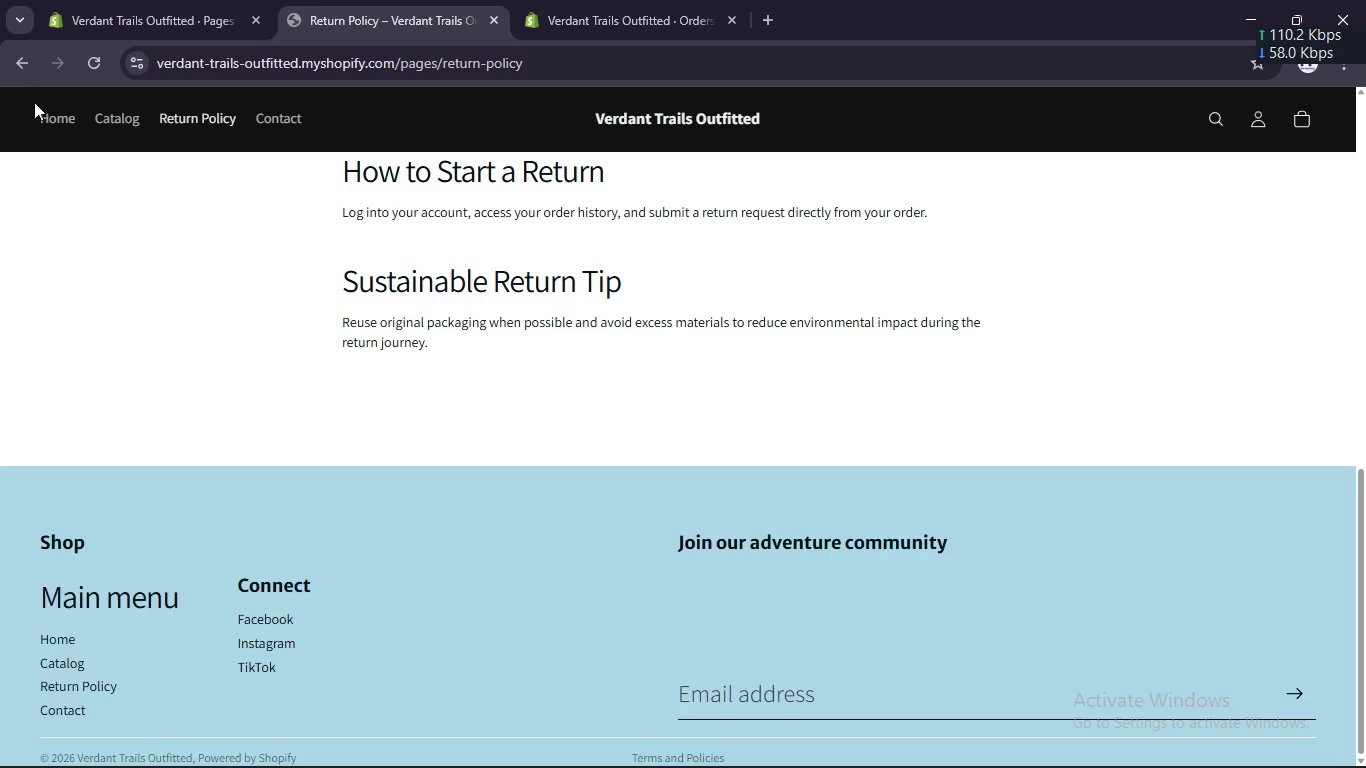 
left_click([46, 115])
 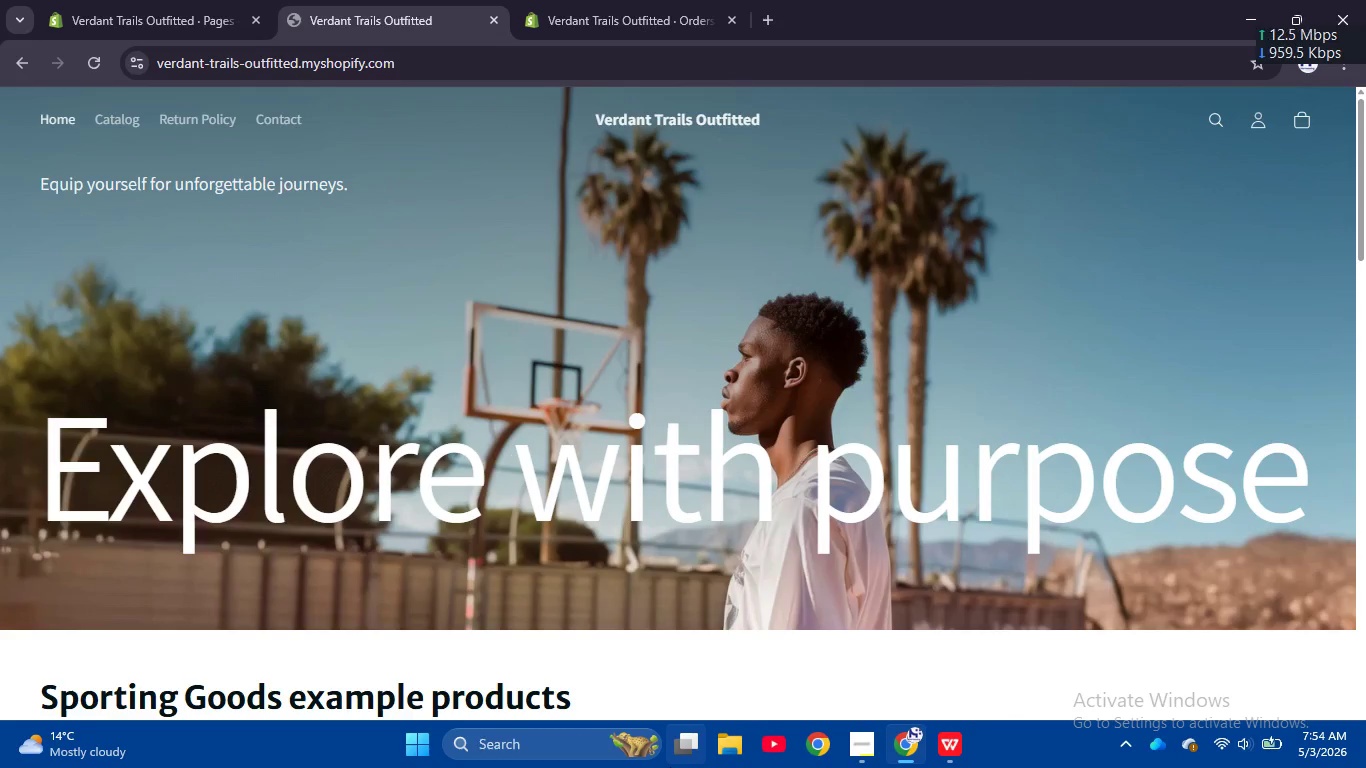 
left_click([197, 0])
 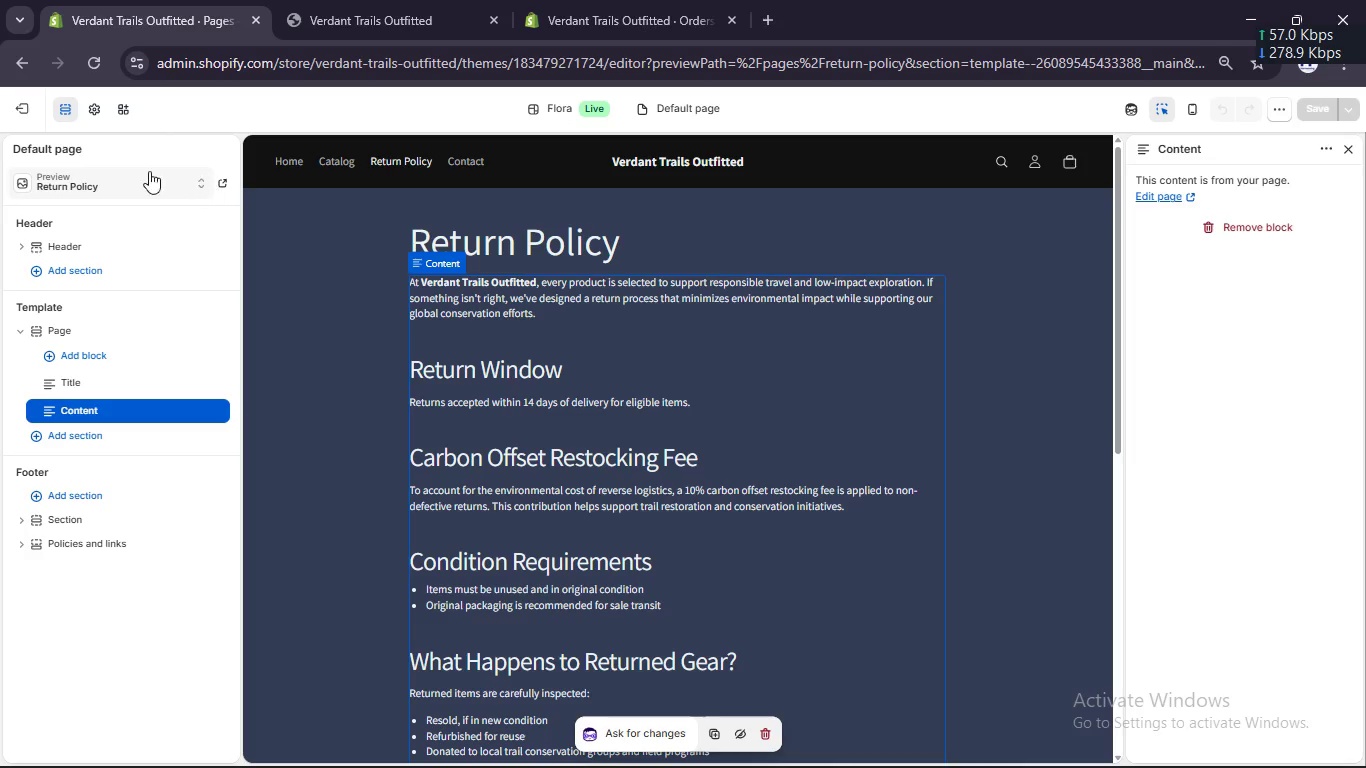 
left_click([26, 108])
 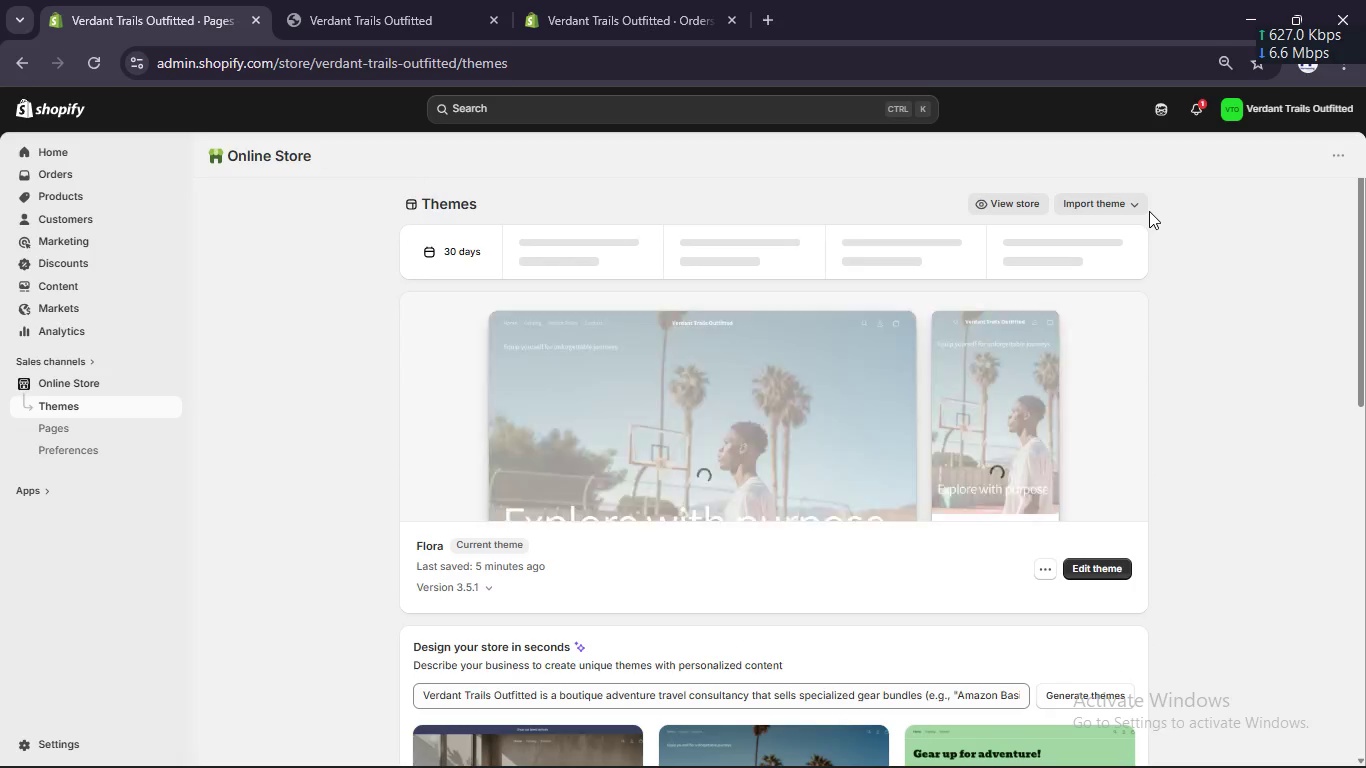 
wait(5.08)
 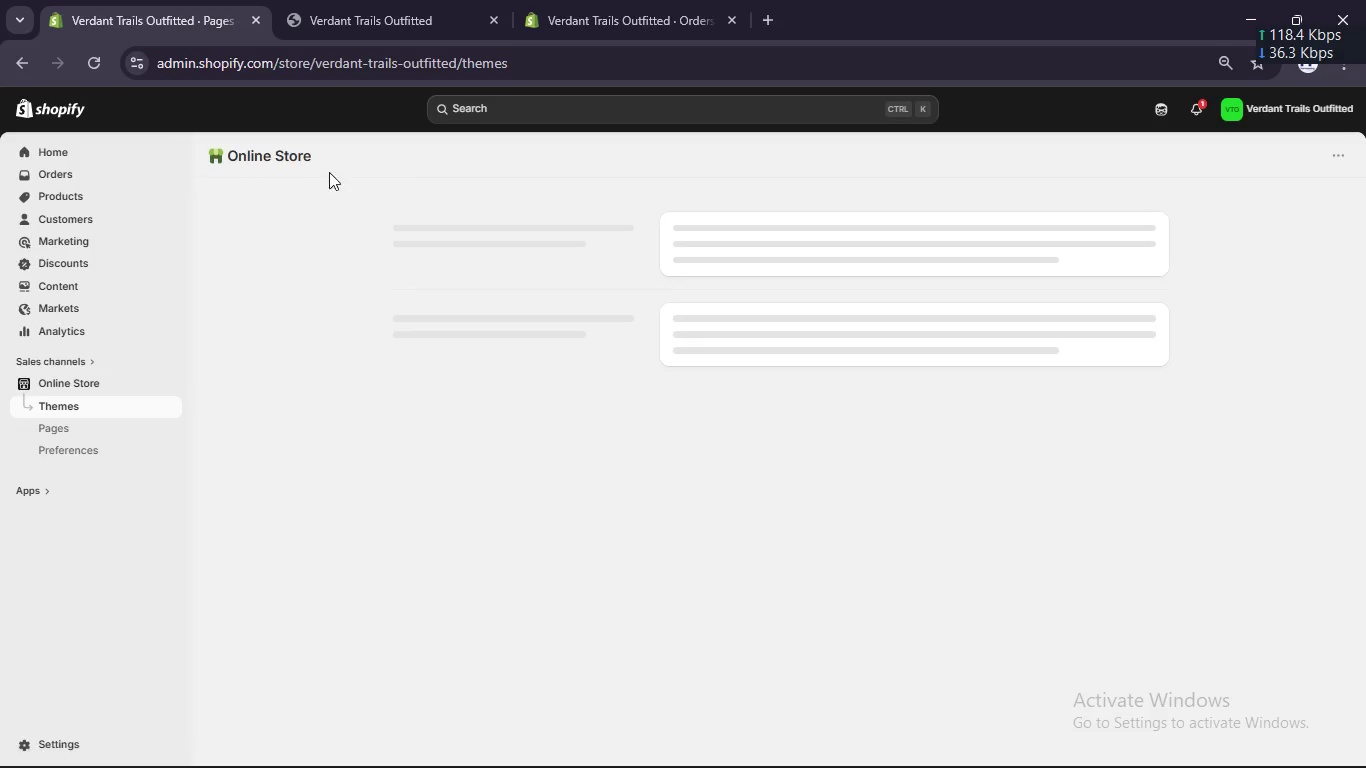 
left_click([1138, 209])
 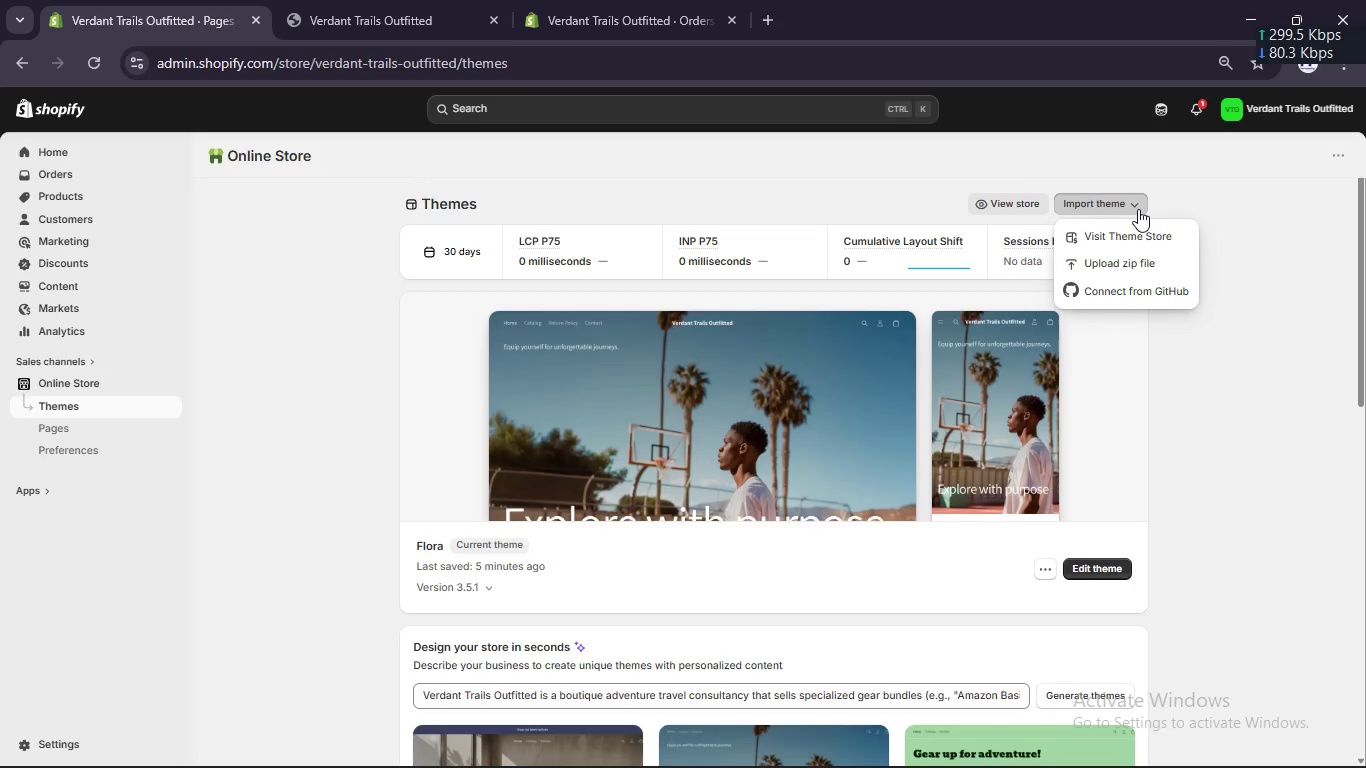 
left_click([1138, 209])
 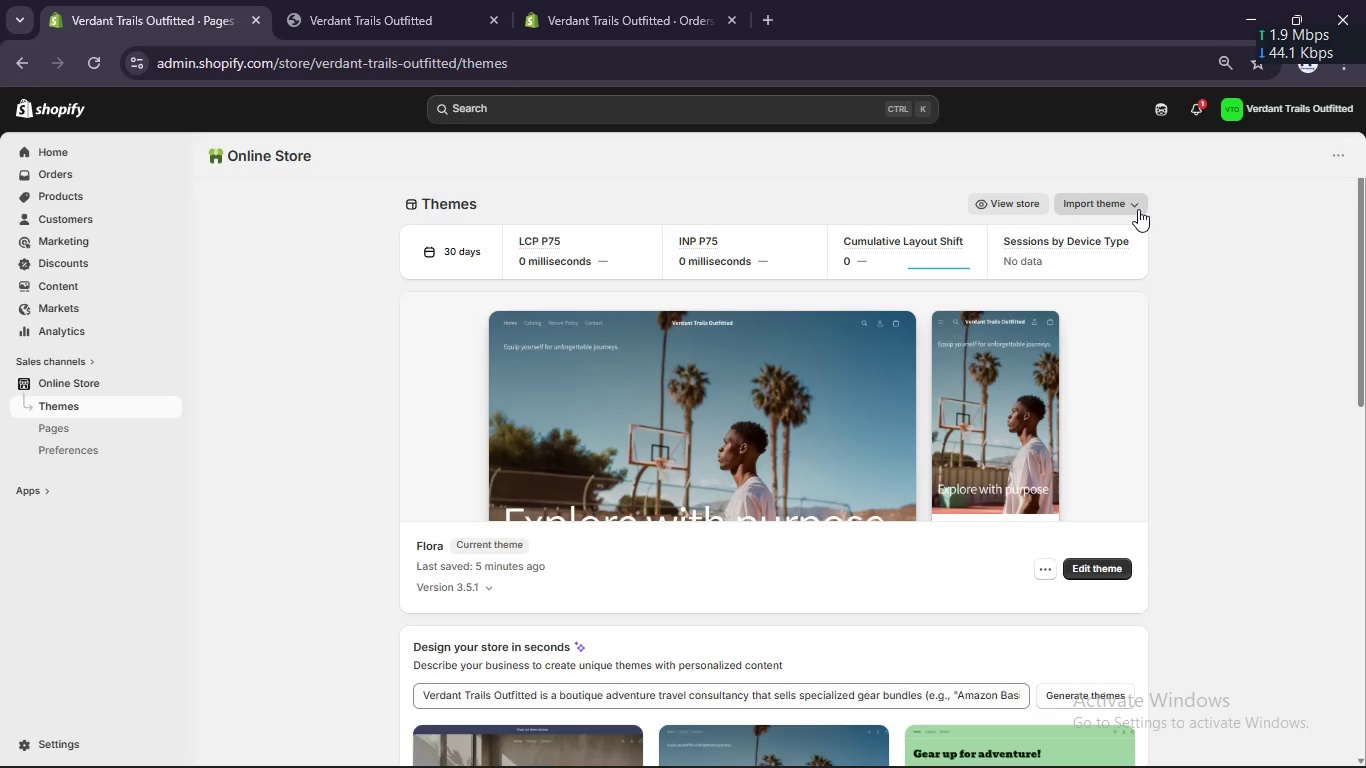 
wait(27.2)
 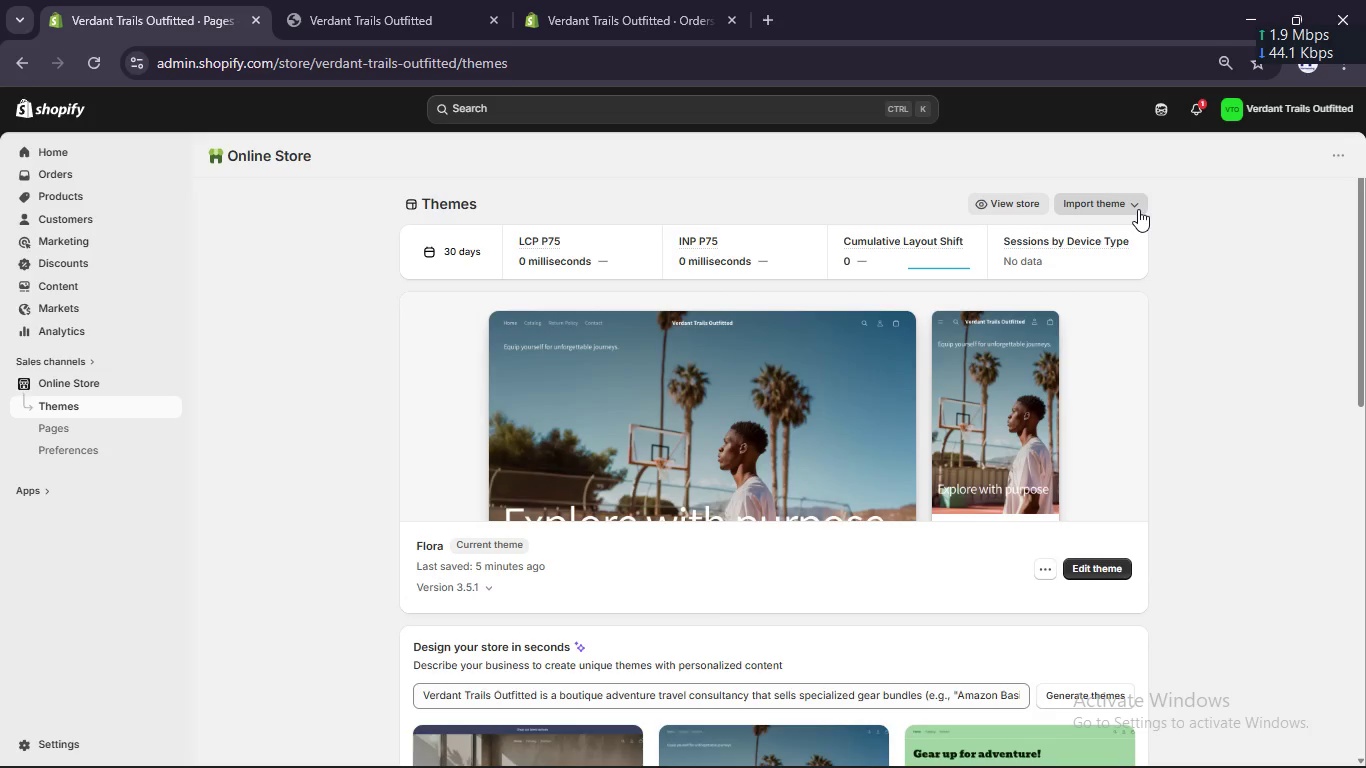 
left_click([548, 13])
 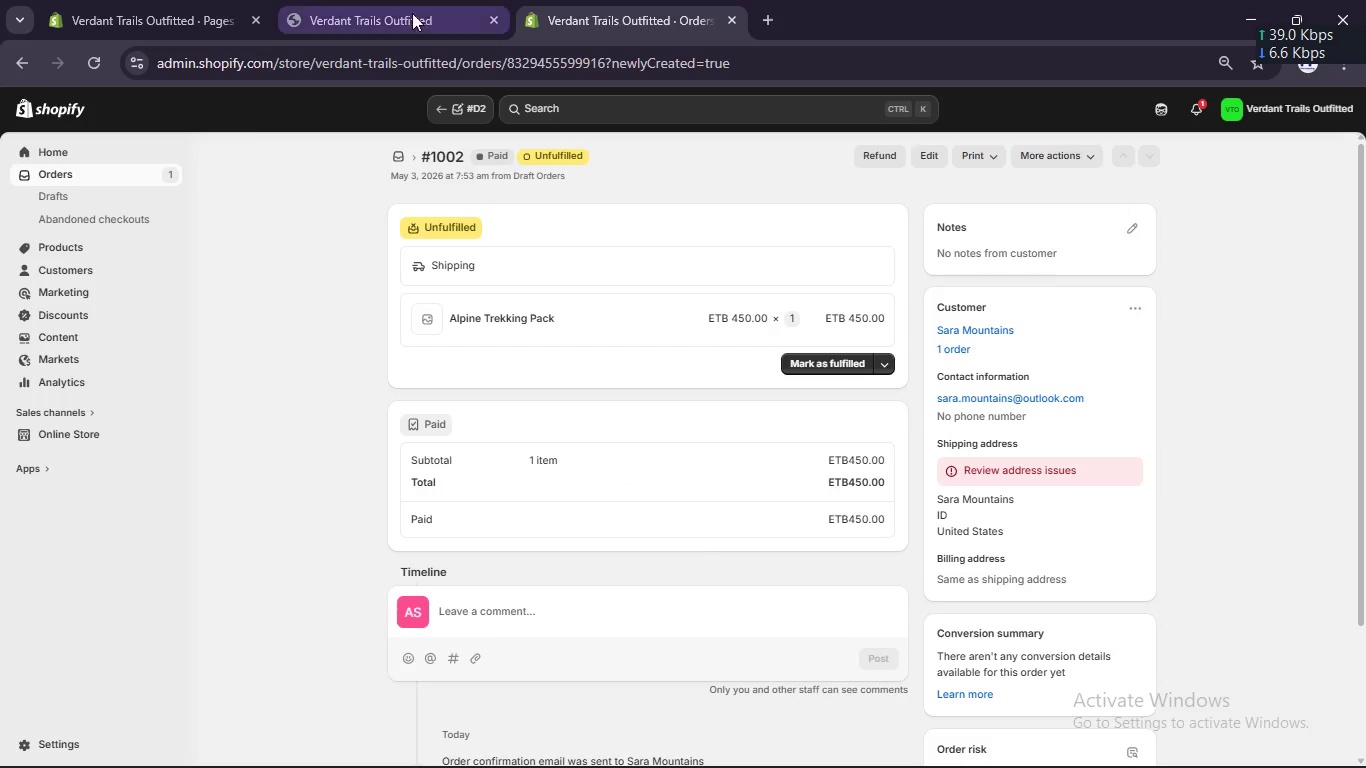 
left_click([397, 13])
 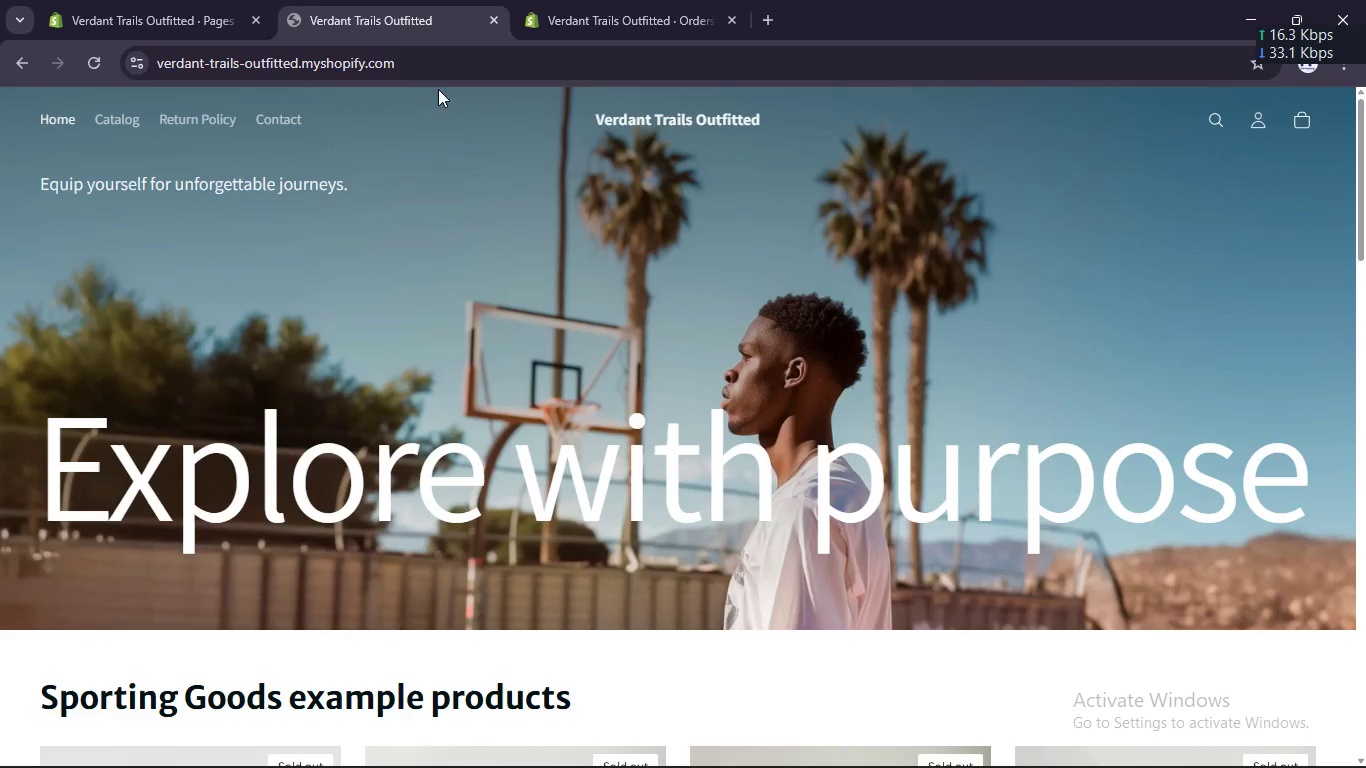 
left_click([439, 71])
 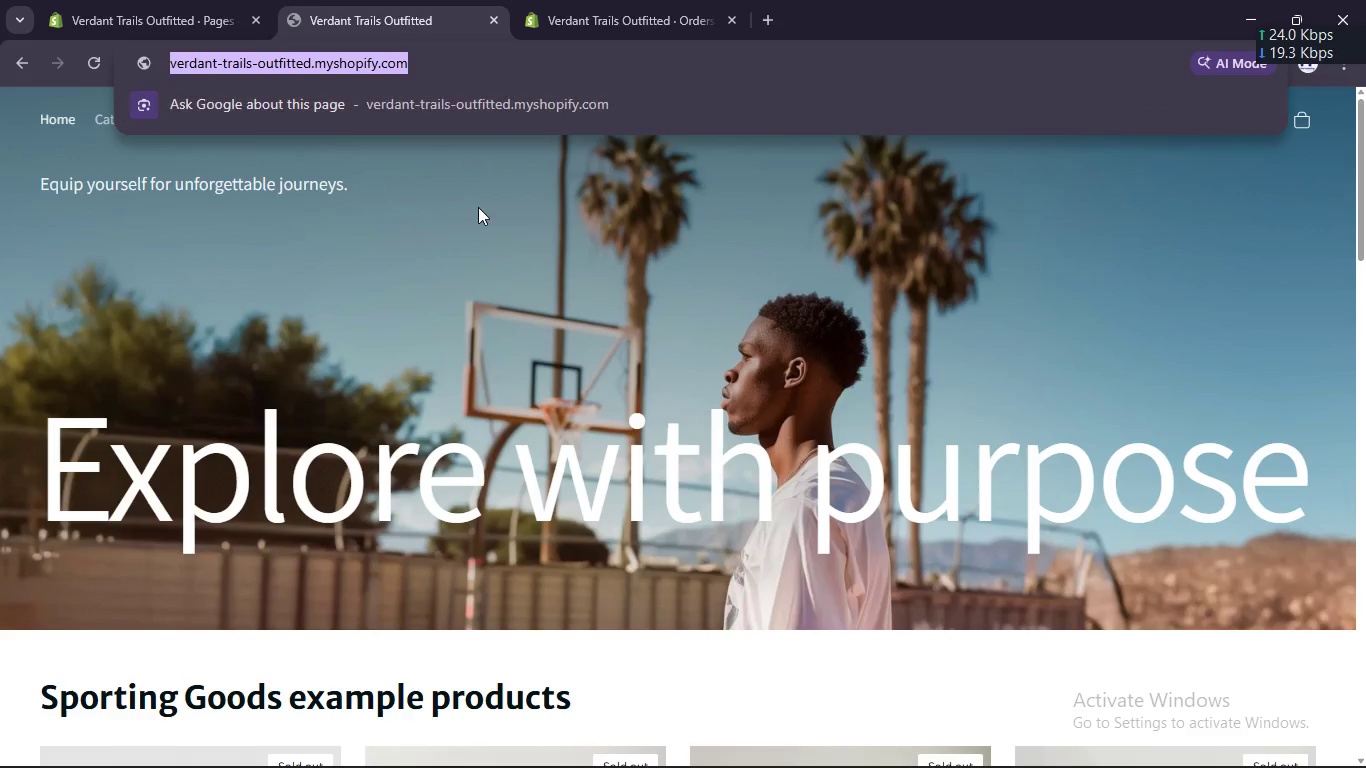 
left_click([476, 209])
 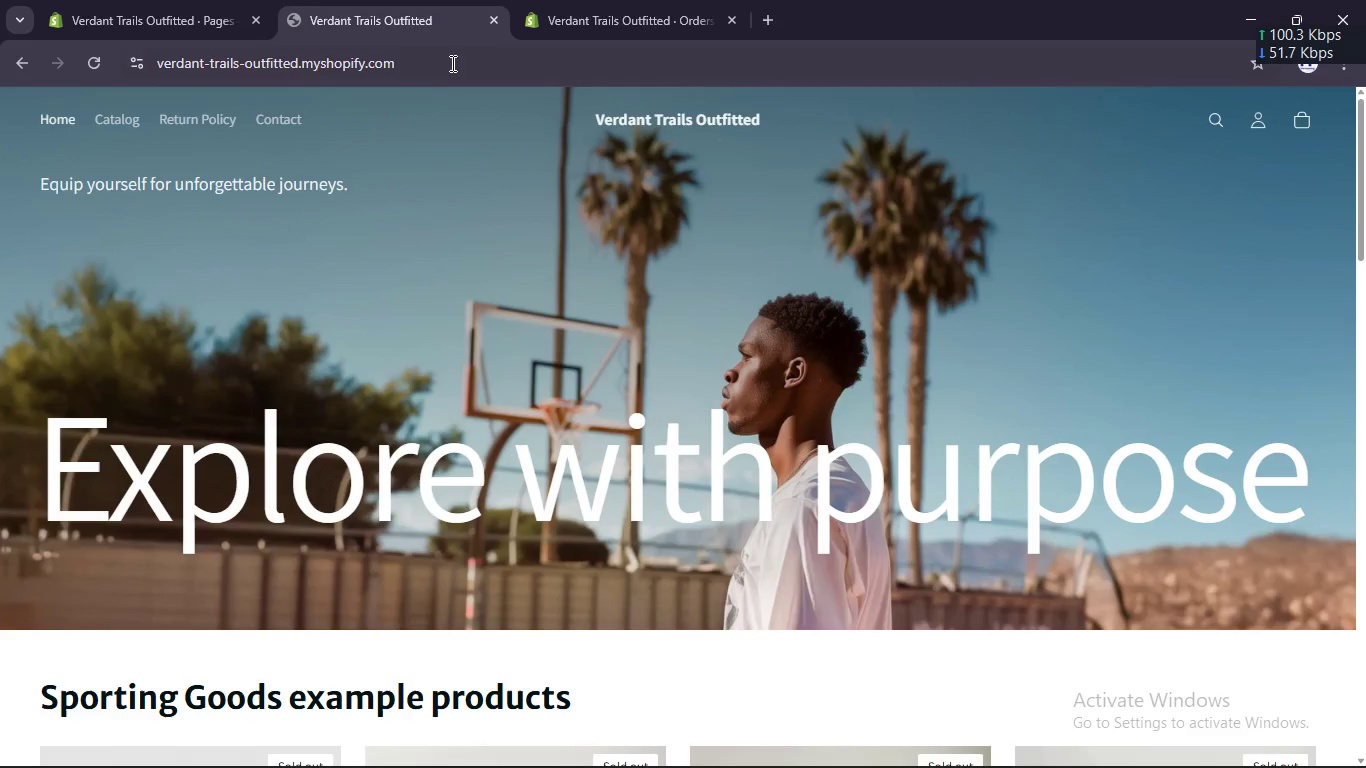 
left_click([451, 60])
 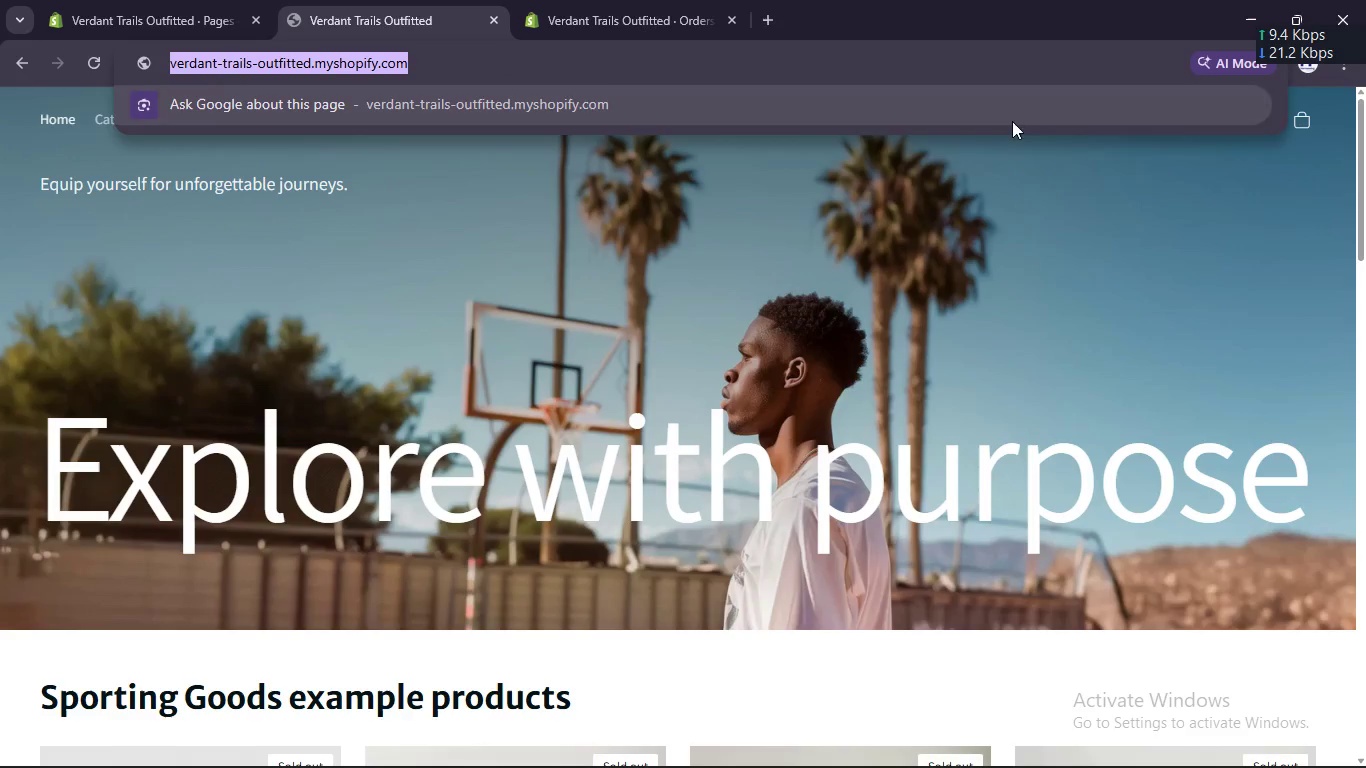 
left_click([1074, 245])
 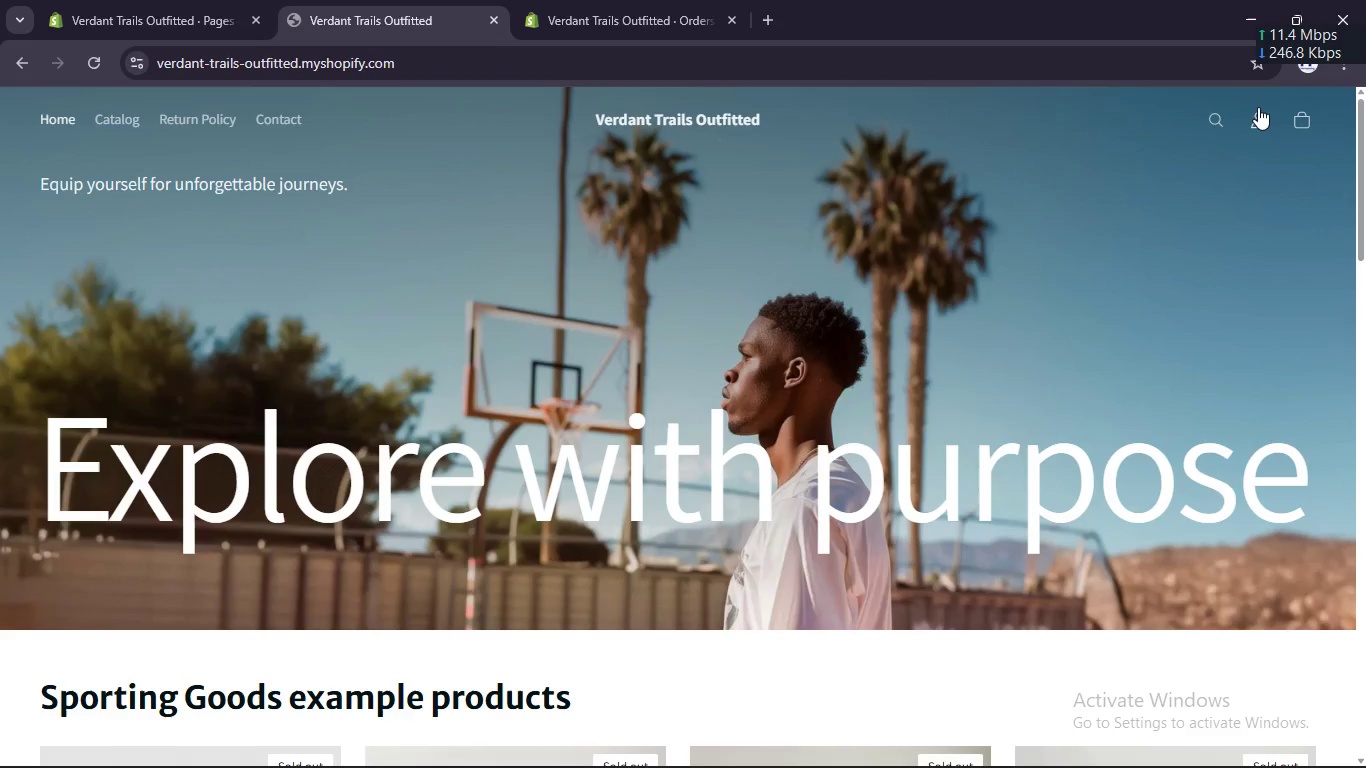 
left_click([1258, 111])
 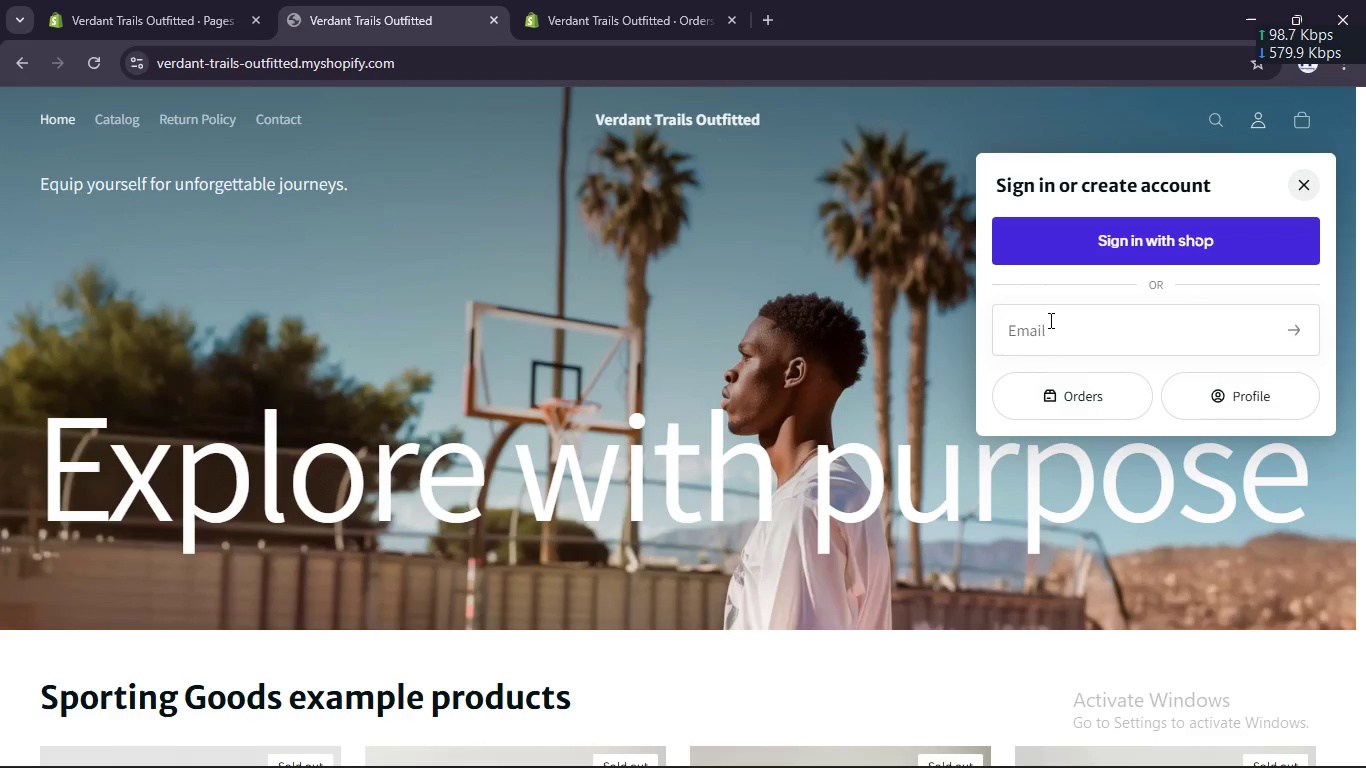 
left_click([1041, 321])
 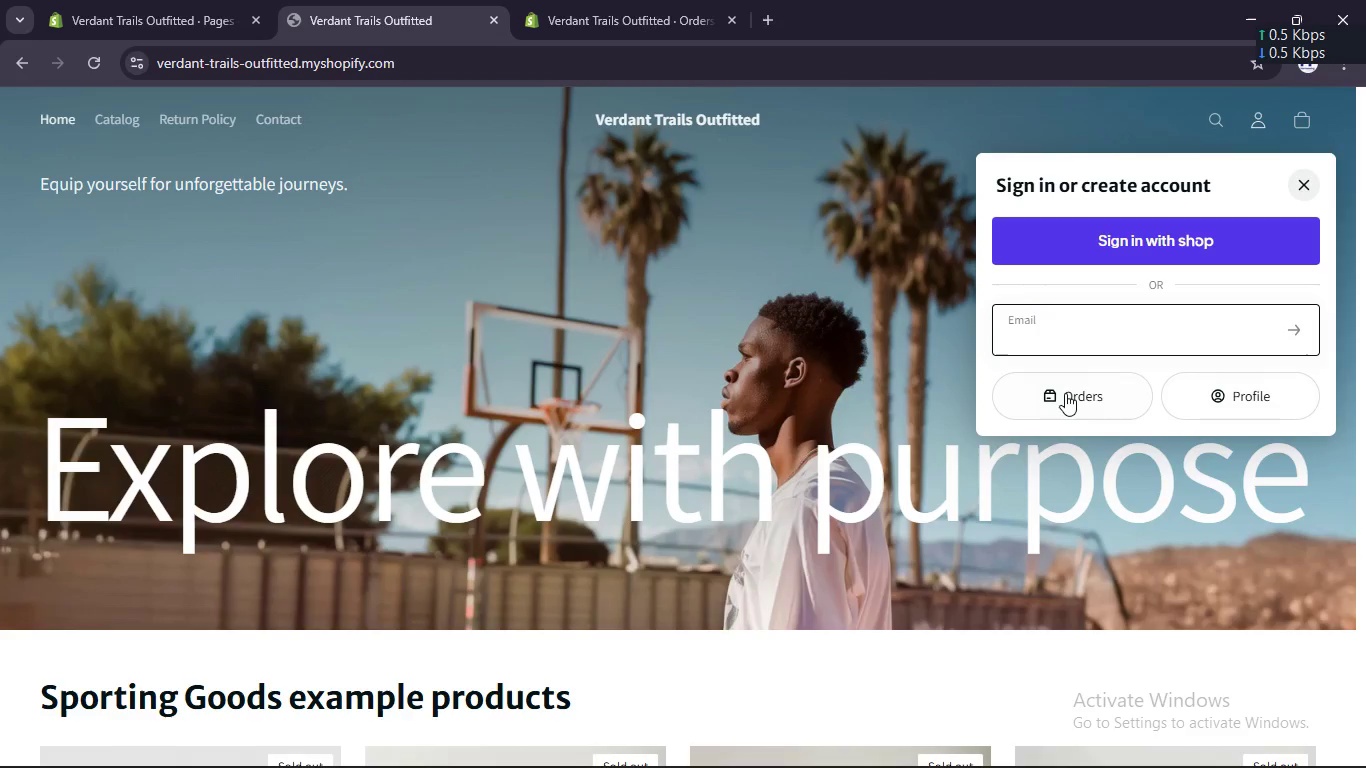 
left_click([1065, 394])
 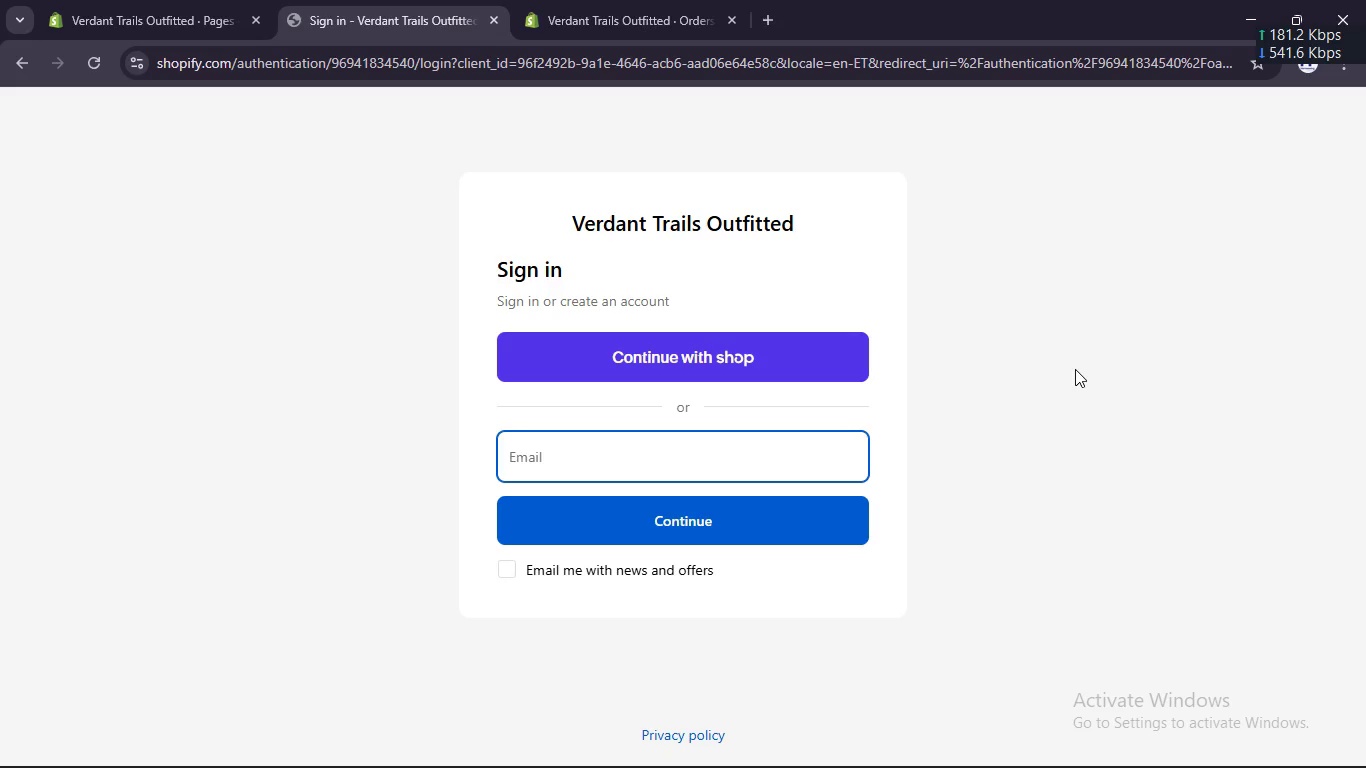 
wait(10.86)
 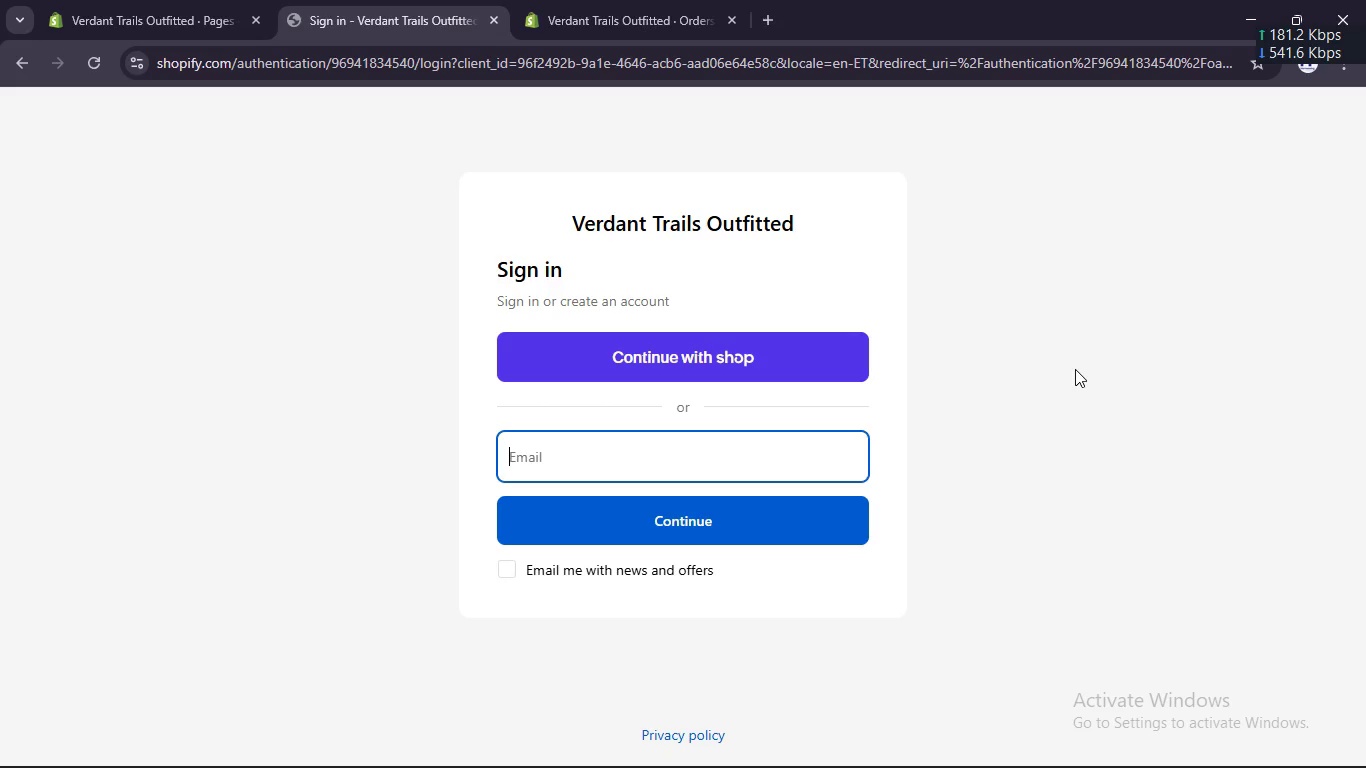 
key(Control+V)
 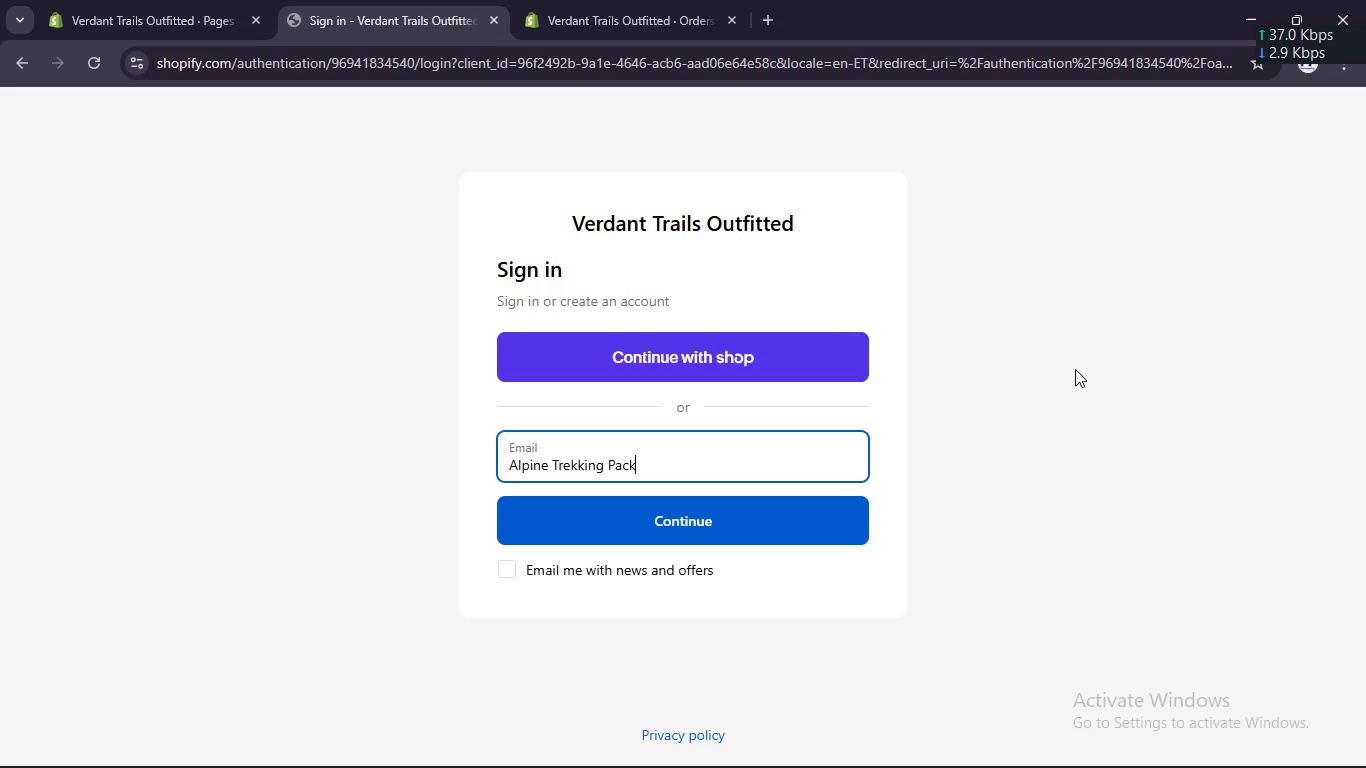 
key(Control+A)
 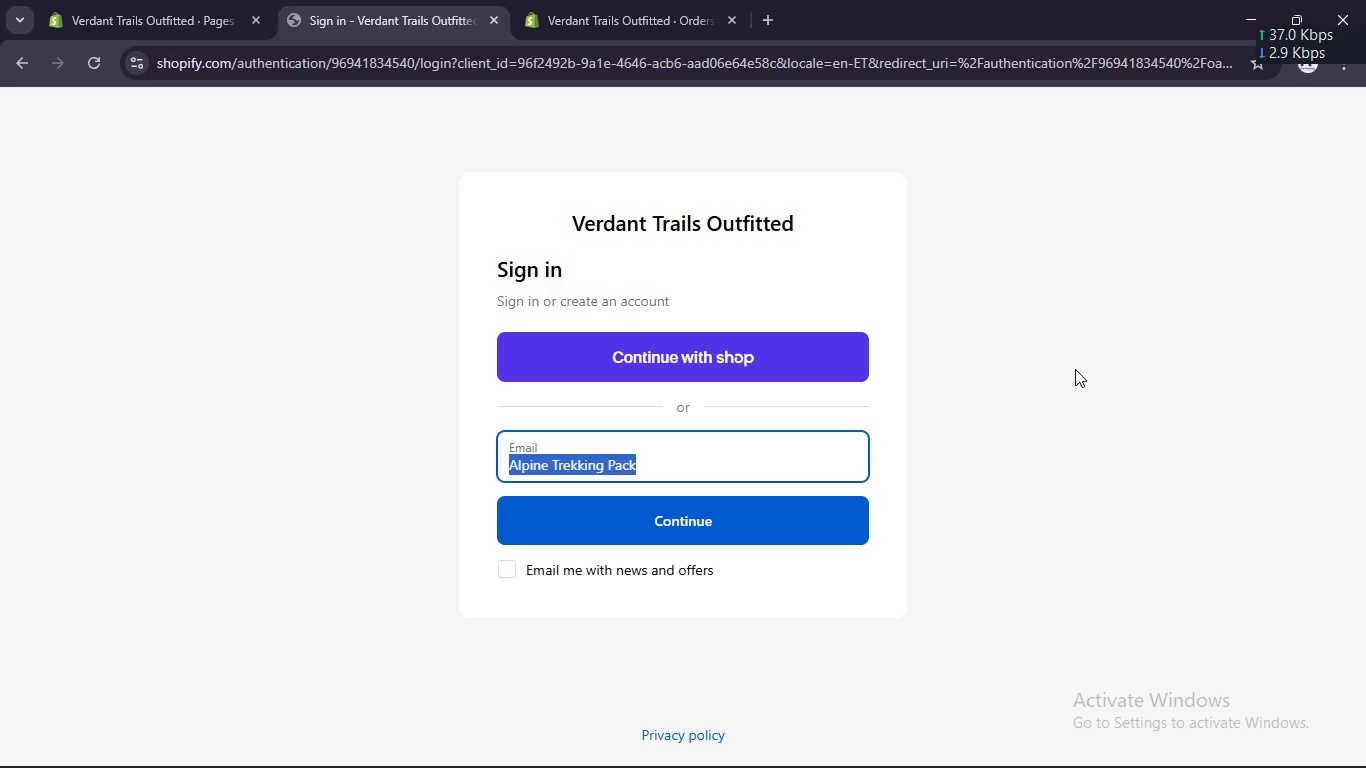 
key(Meta+V)
 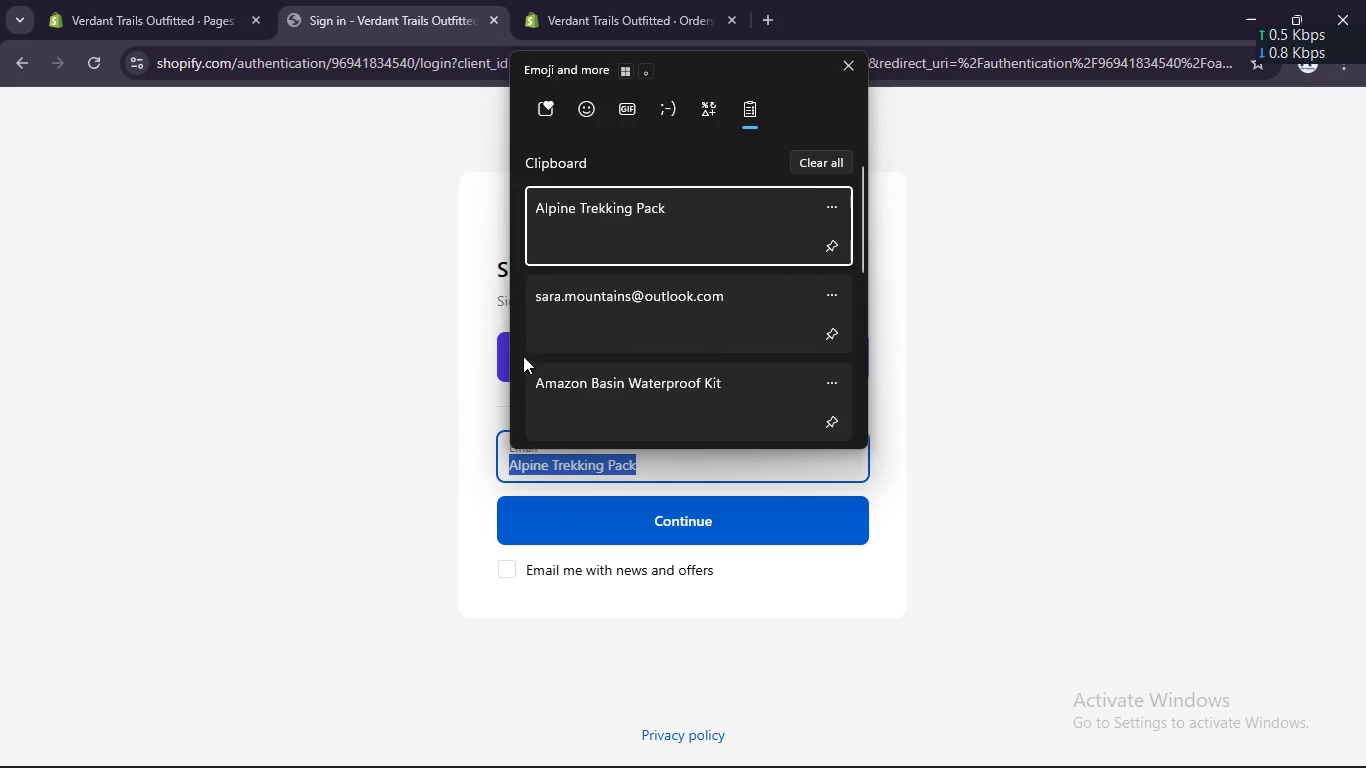 
left_click([587, 305])
 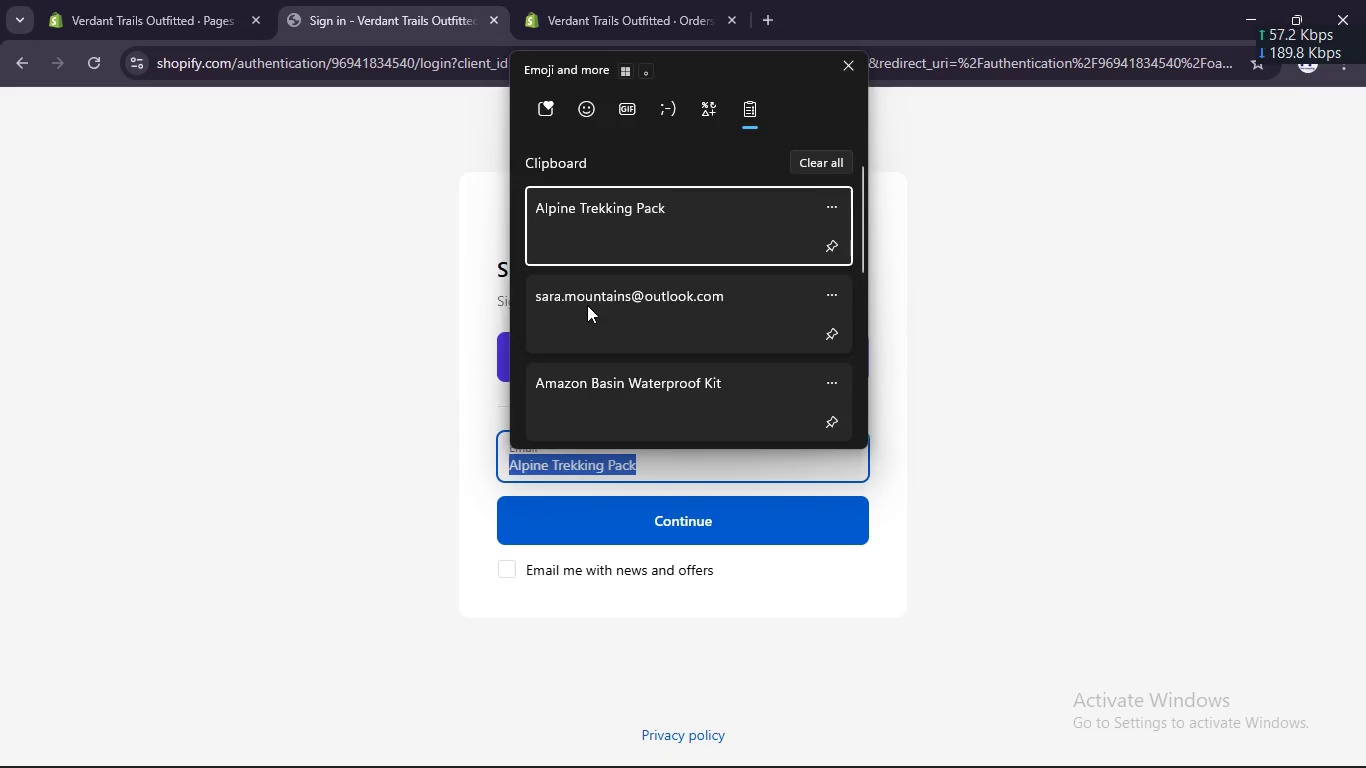 
key(Control+ControlLeft)
 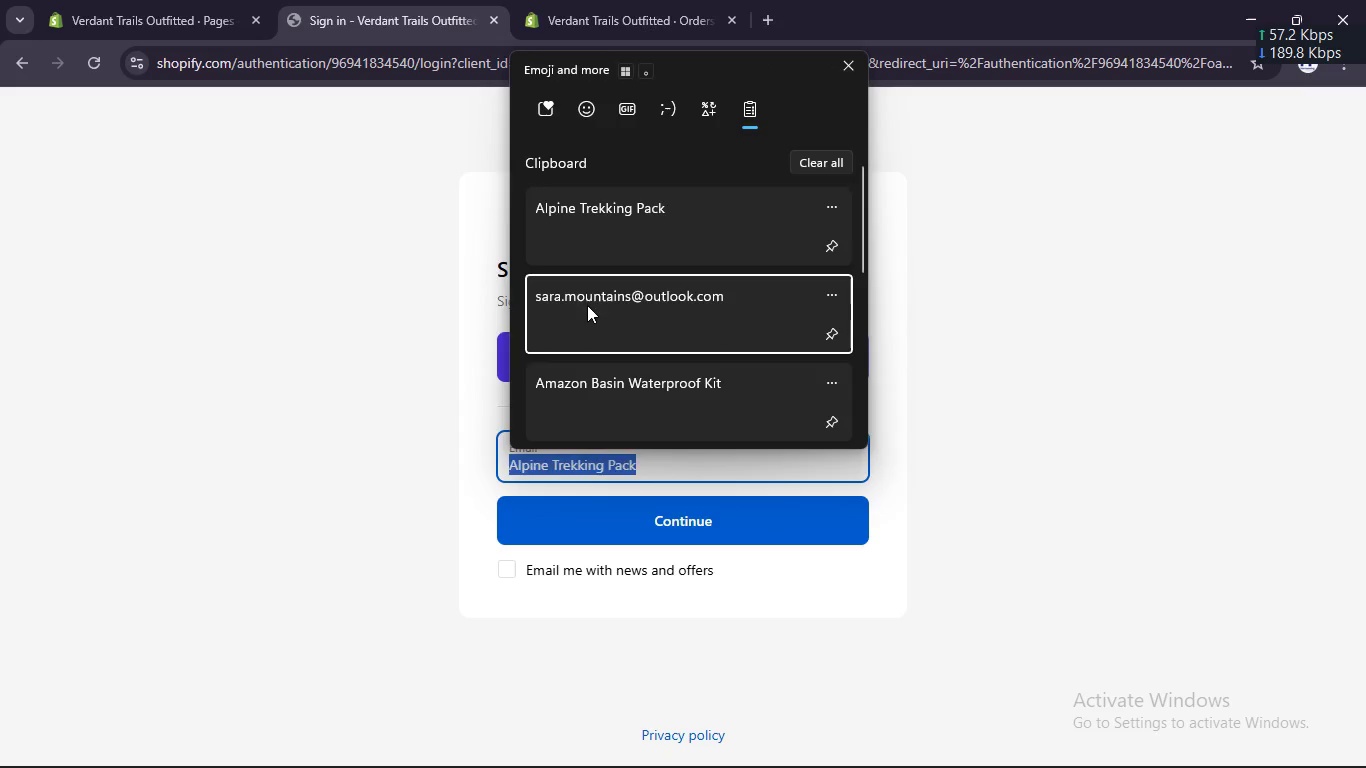 
key(Control+V)
 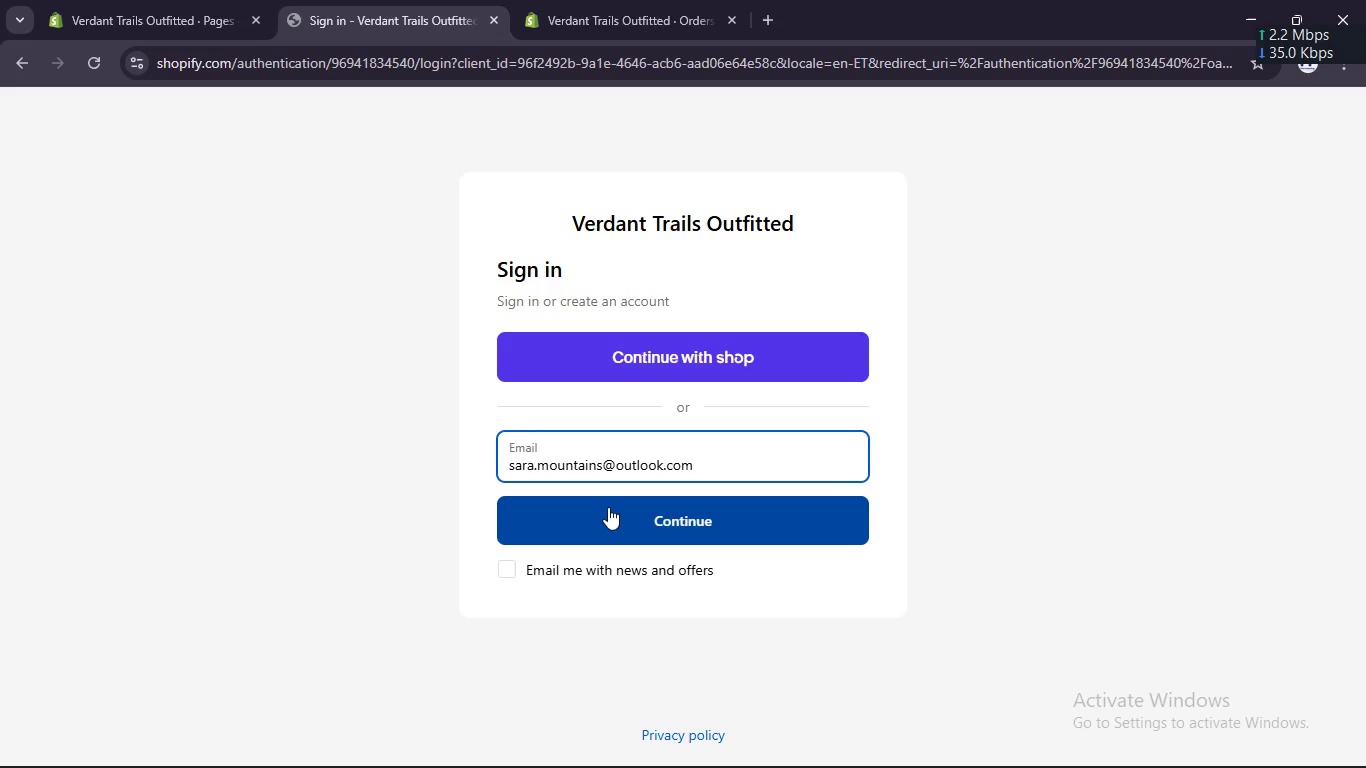 
left_click([608, 507])
 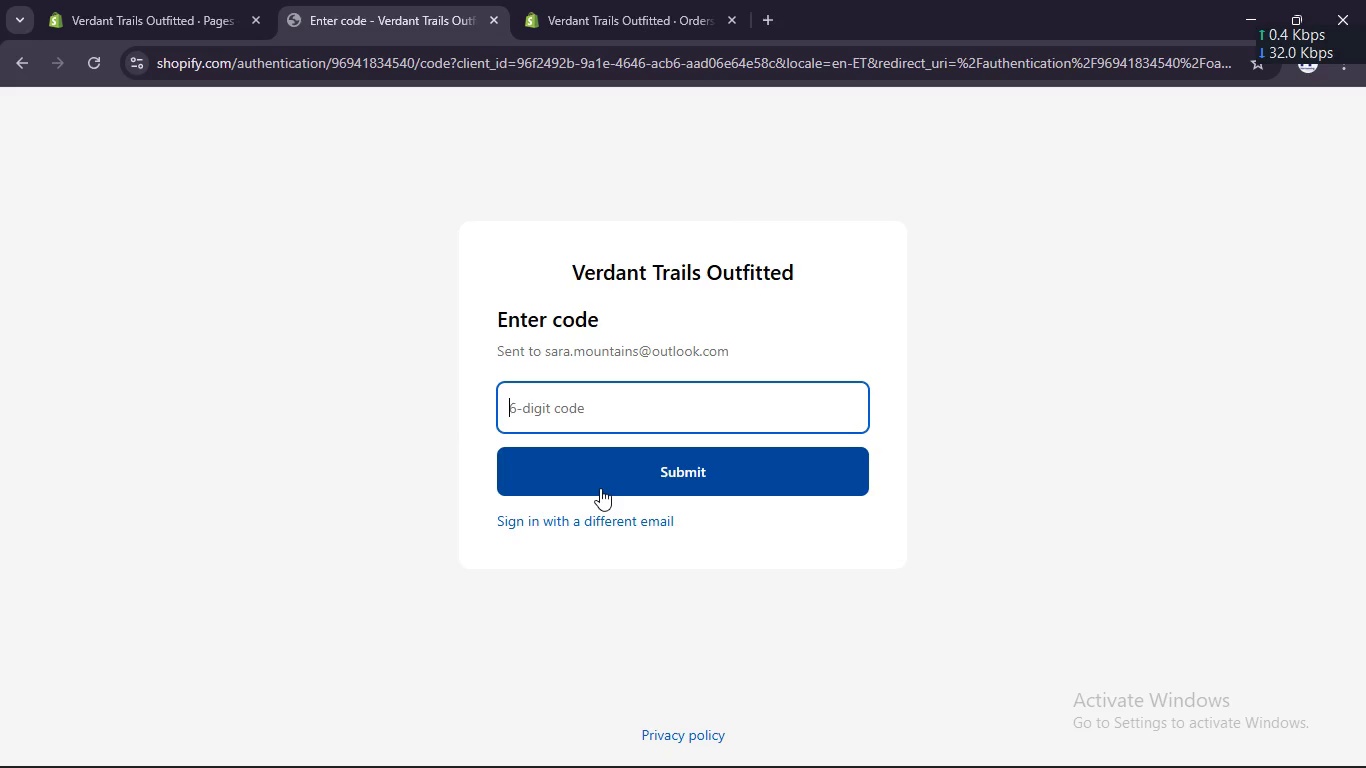 
wait(16.14)
 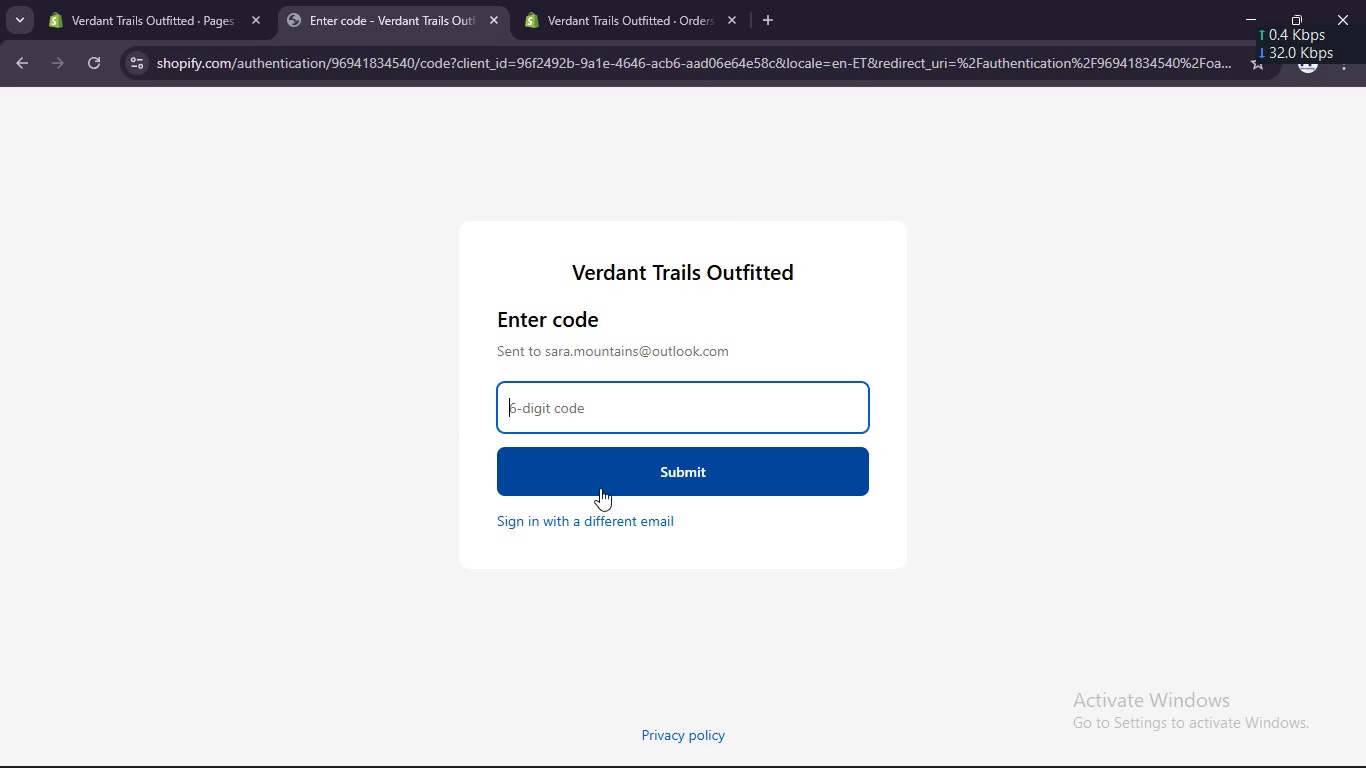 
left_click([26, 58])
 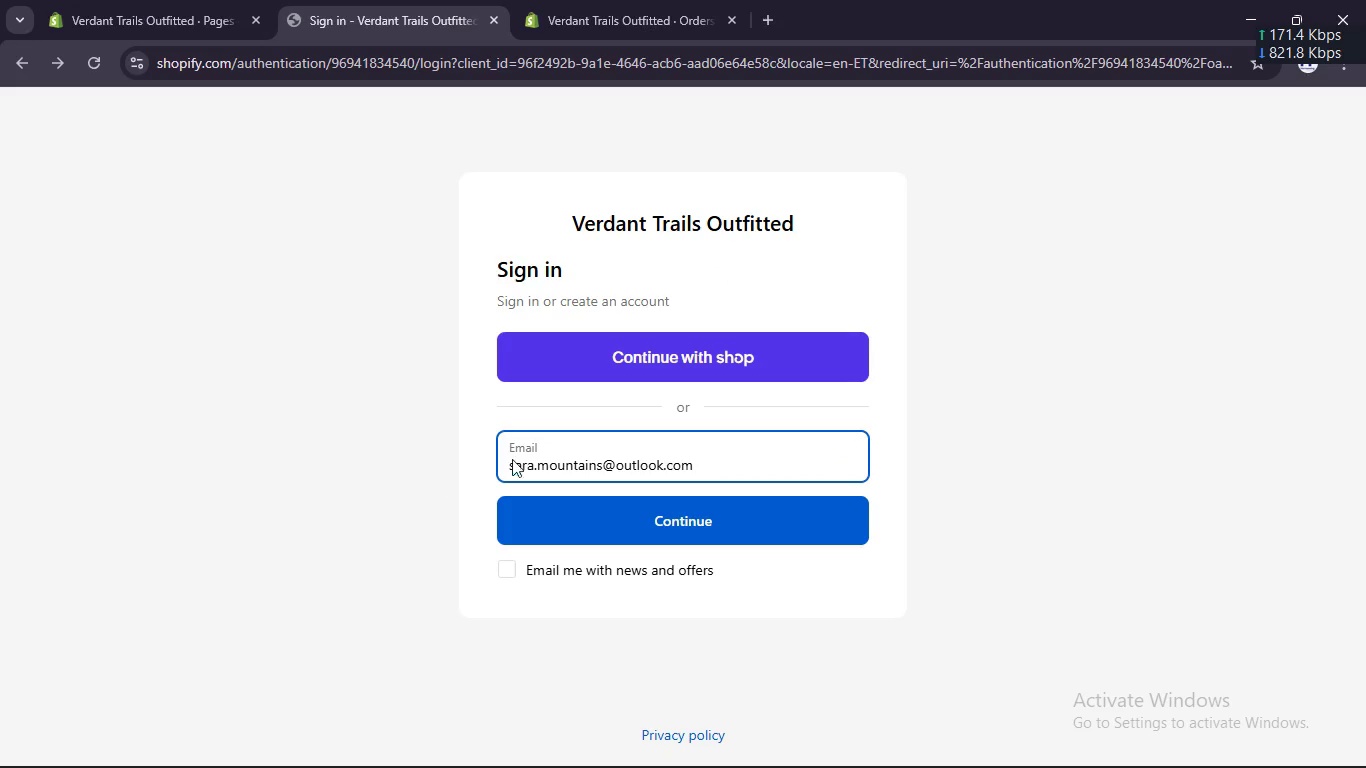 
left_click([584, 469])
 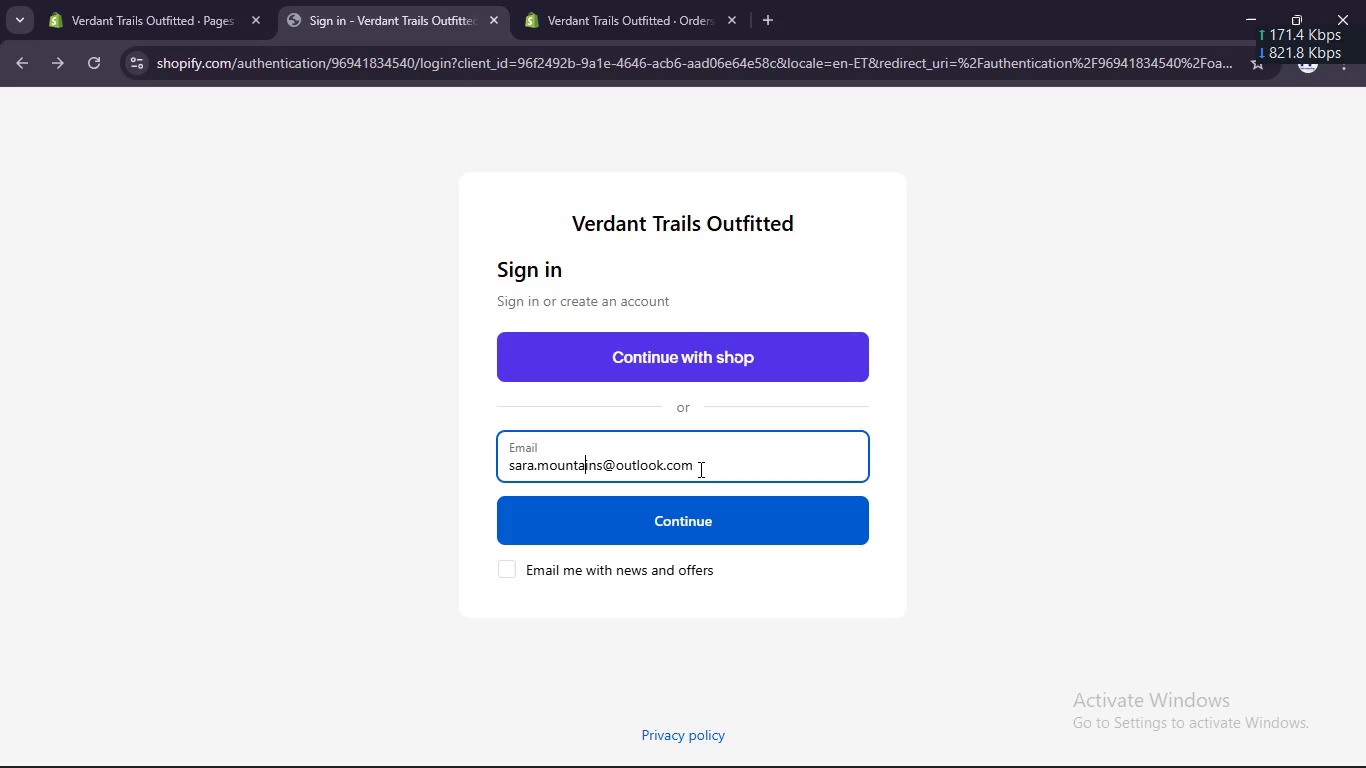 
left_click_drag(start_coordinate=[699, 475], to_coordinate=[476, 475])
 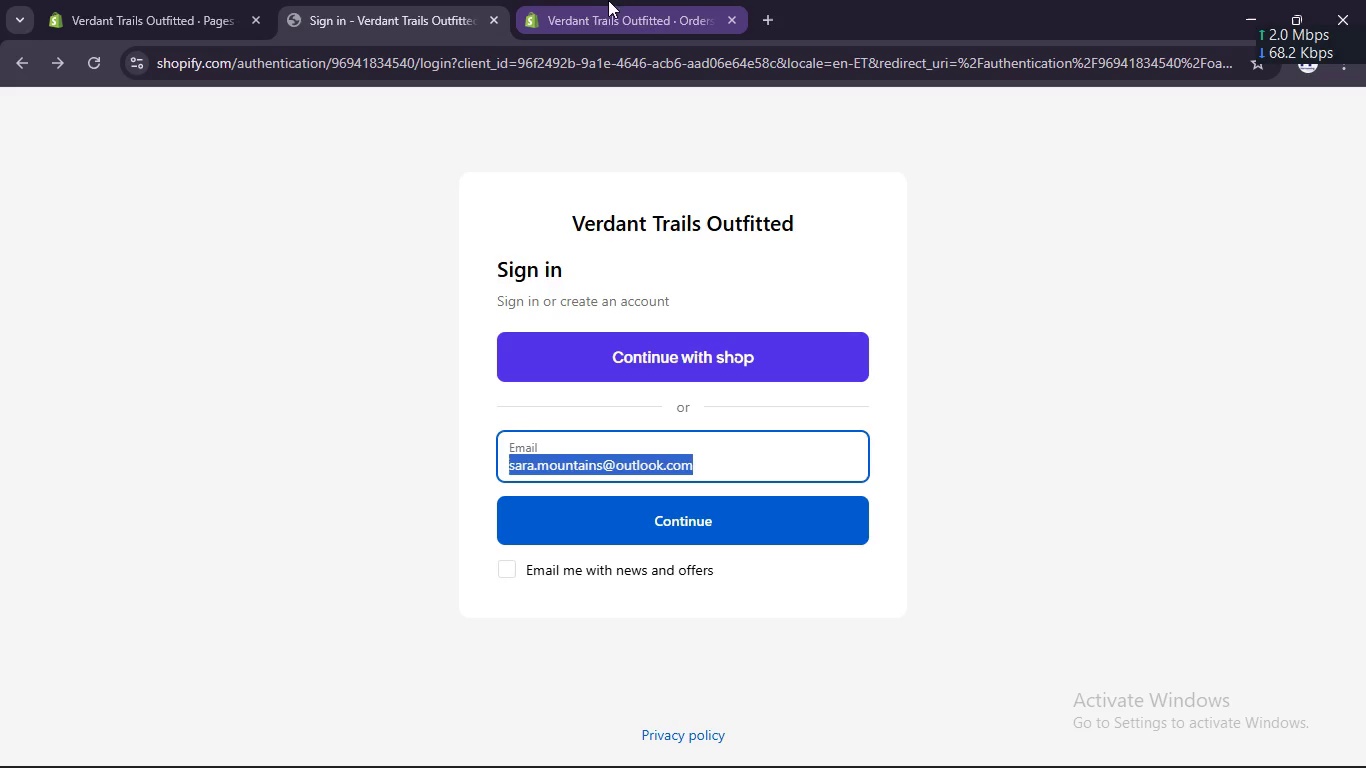 
left_click([421, 0])
 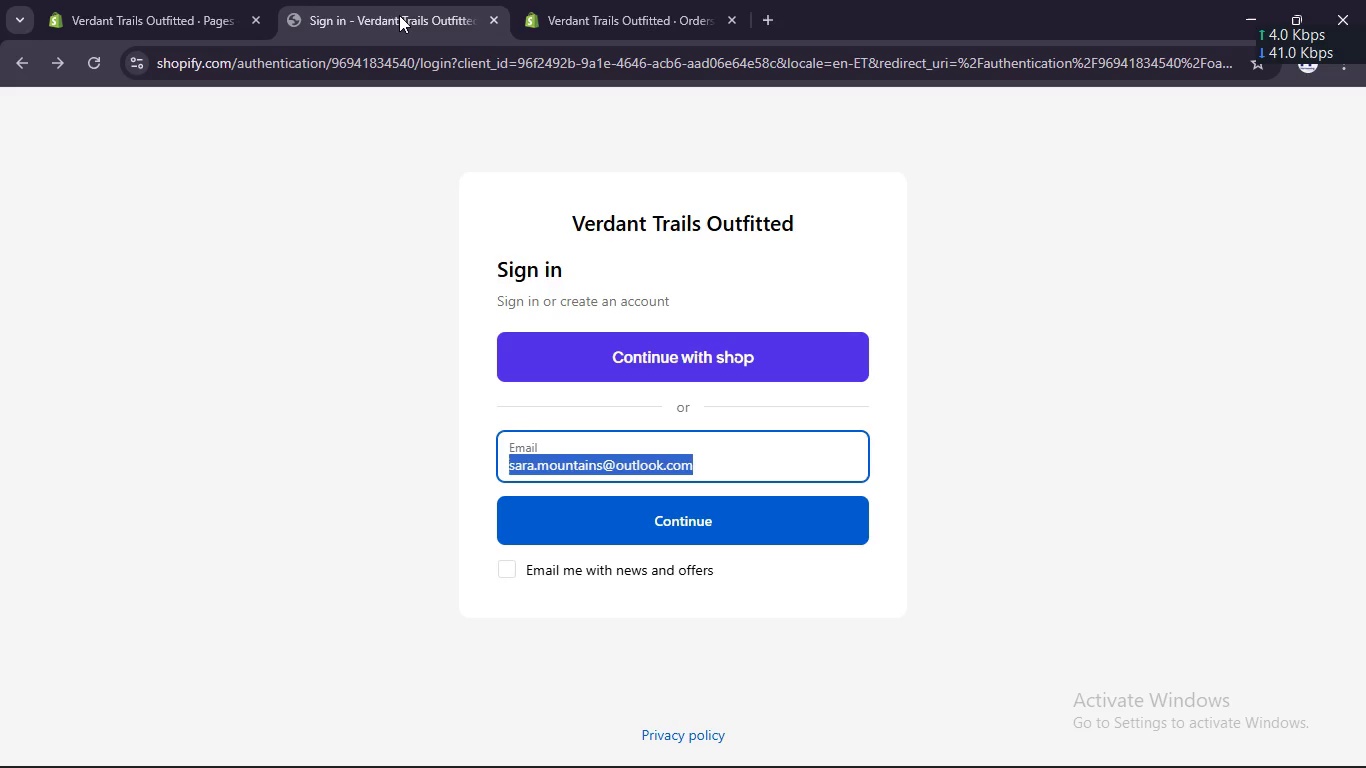 
left_click([399, 15])
 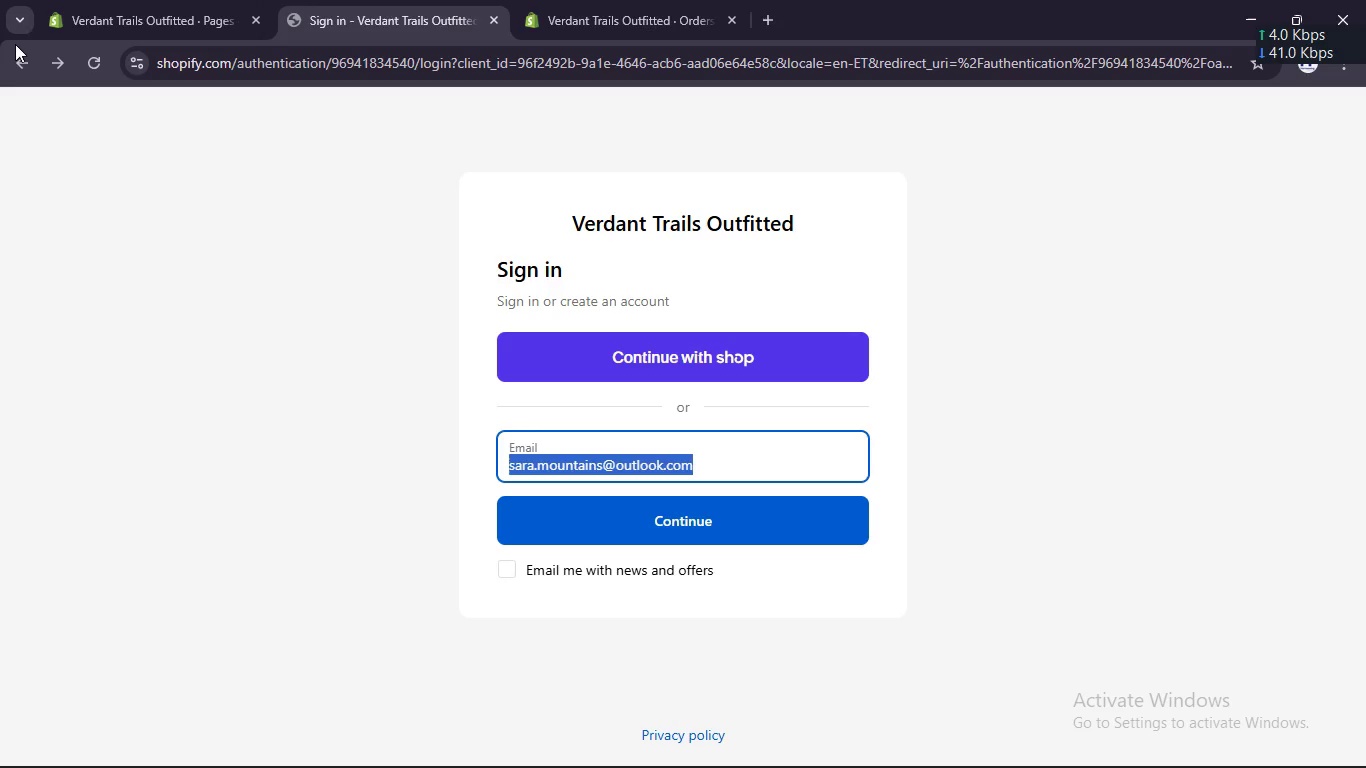 
left_click([12, 56])
 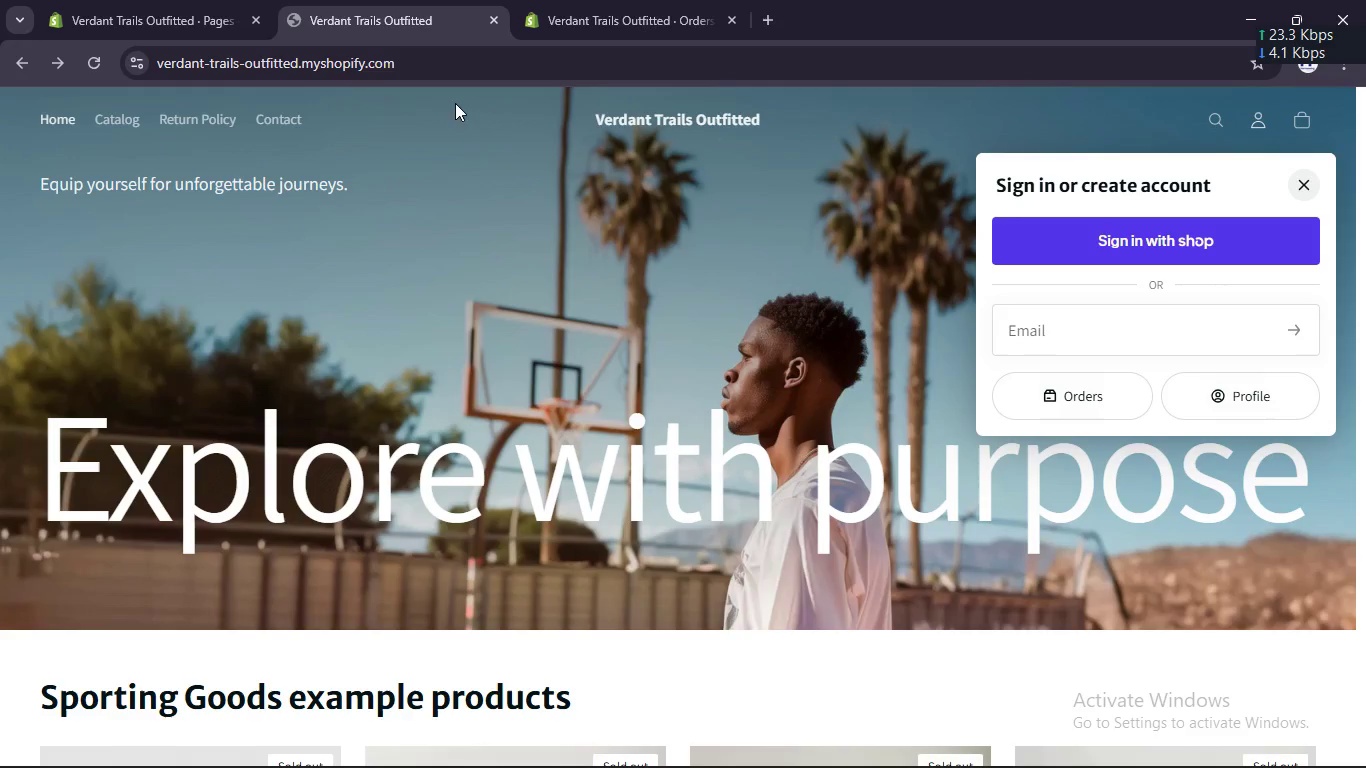 
left_click([446, 60])
 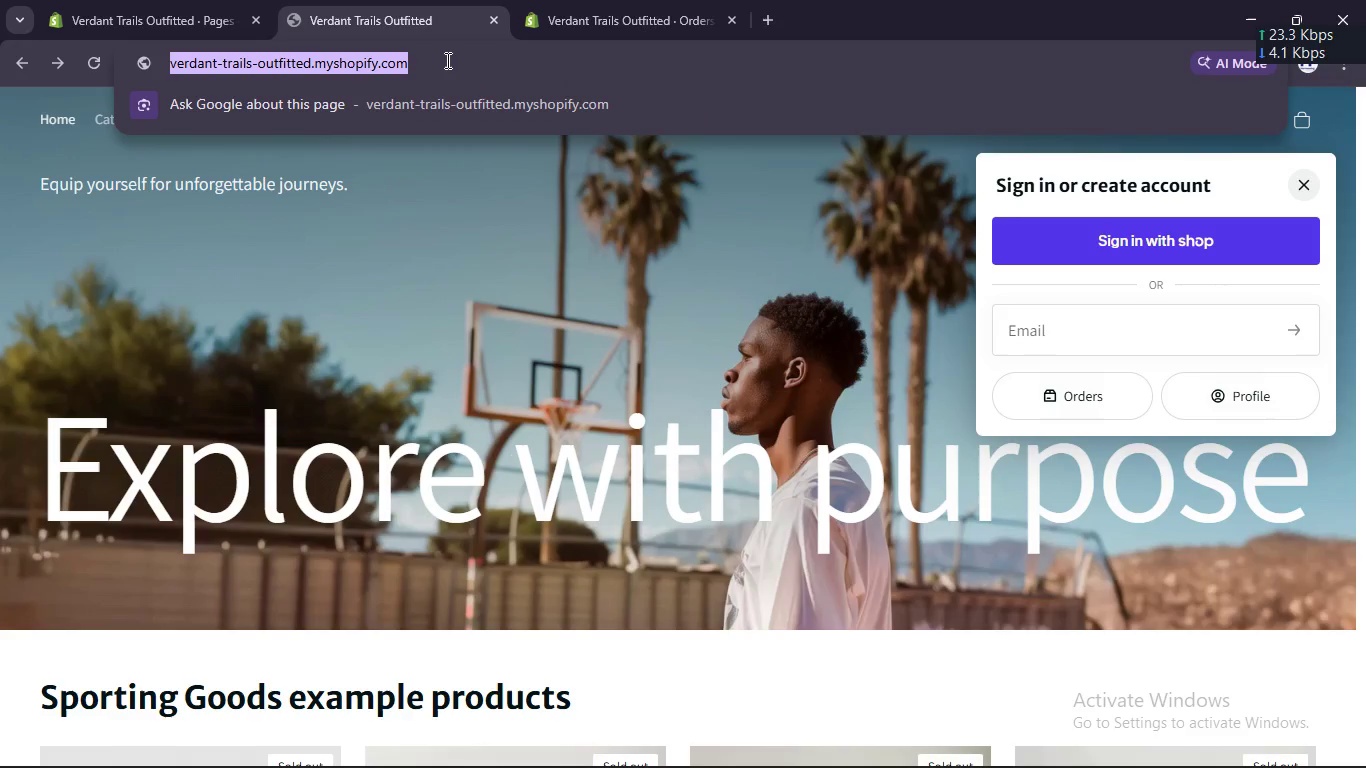 
right_click([446, 60])
 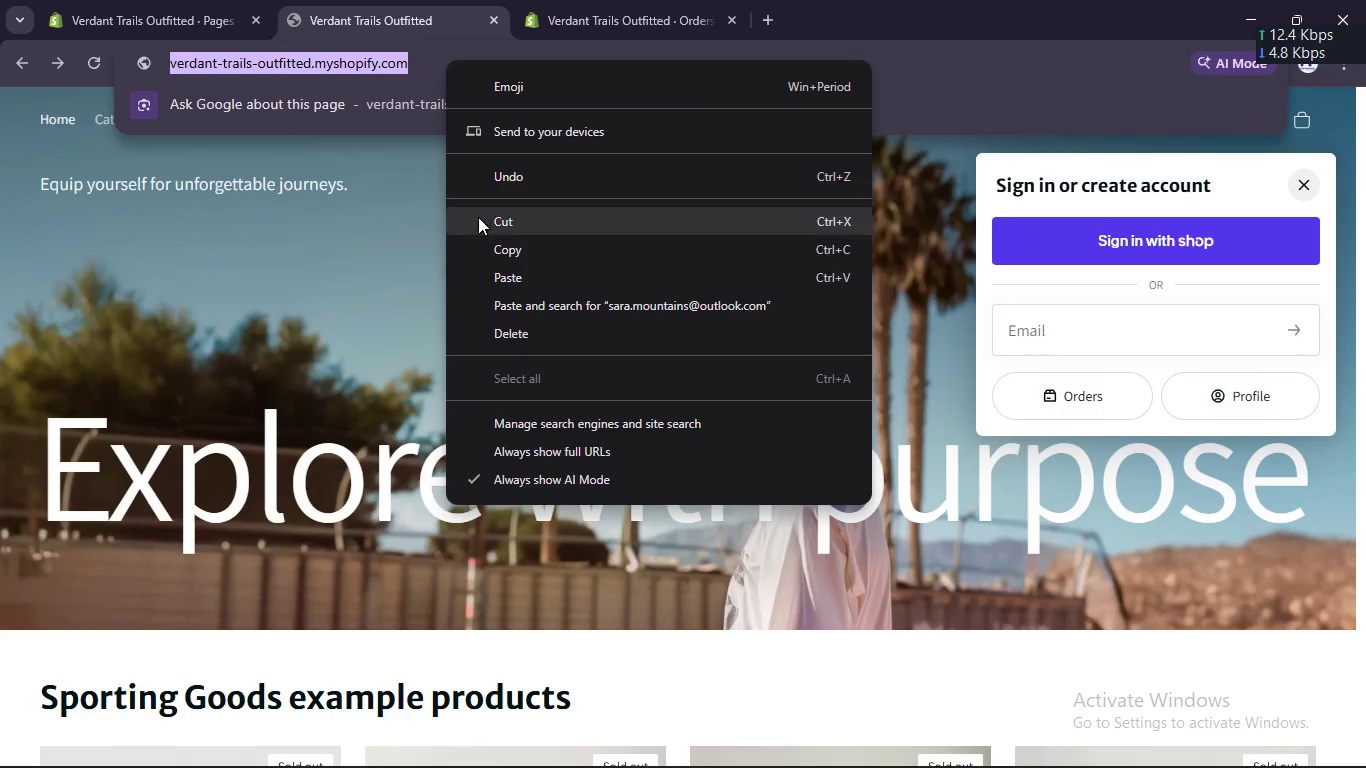 
left_click([482, 249])
 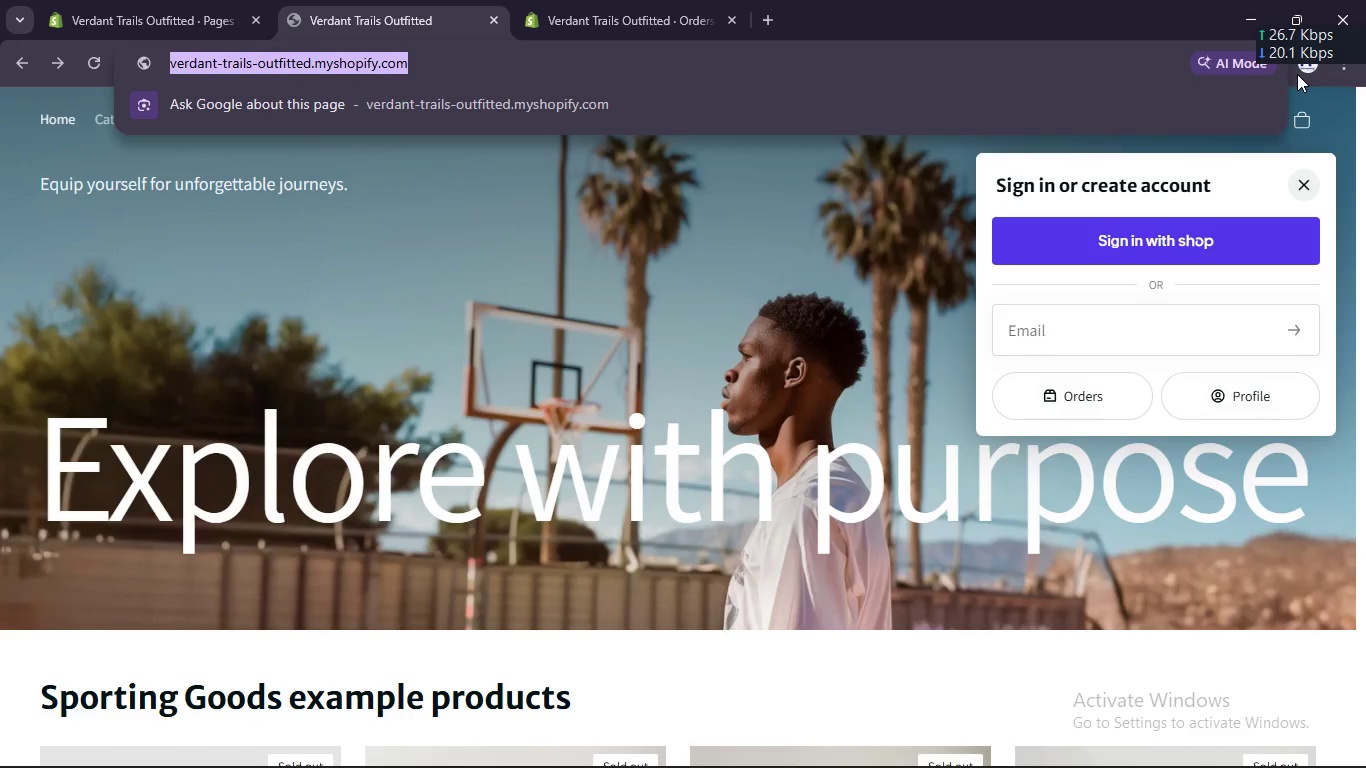 
left_click([1304, 63])
 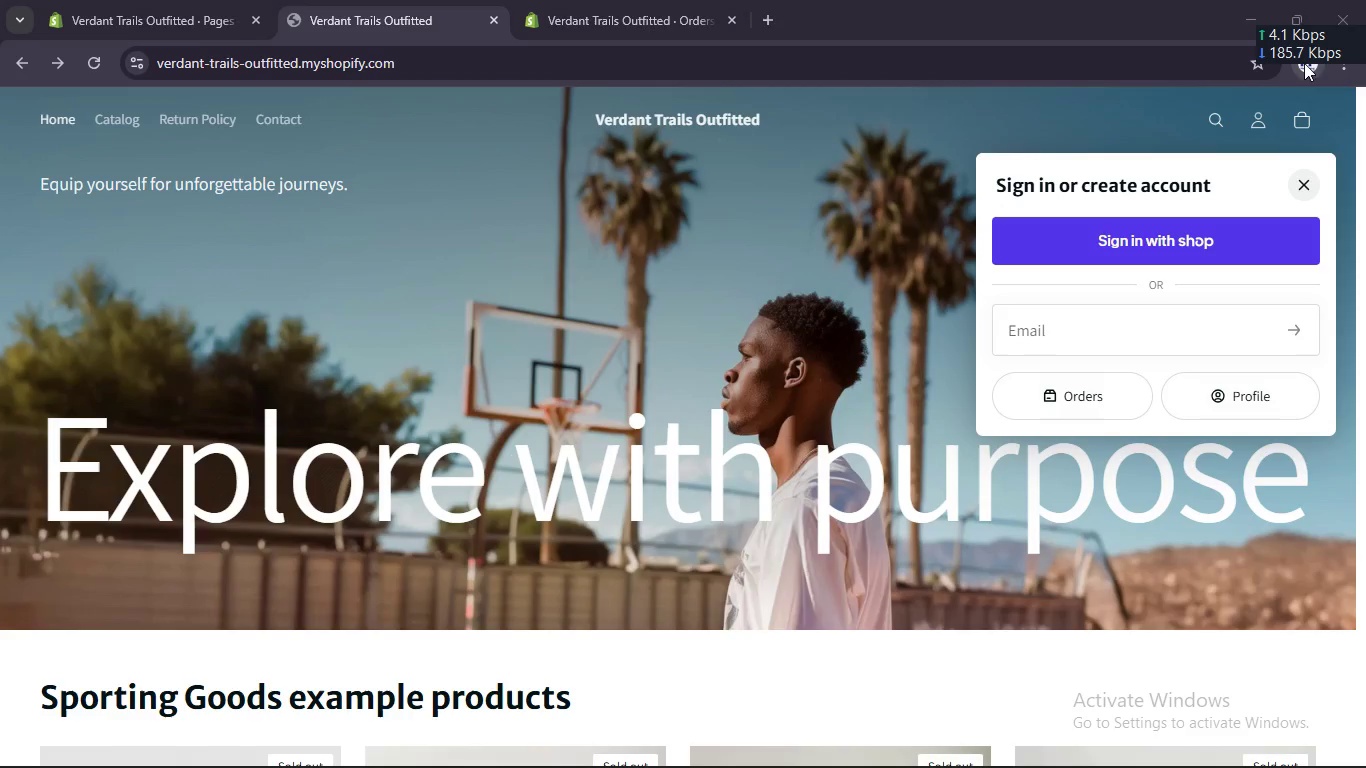 
left_click([1307, 68])
 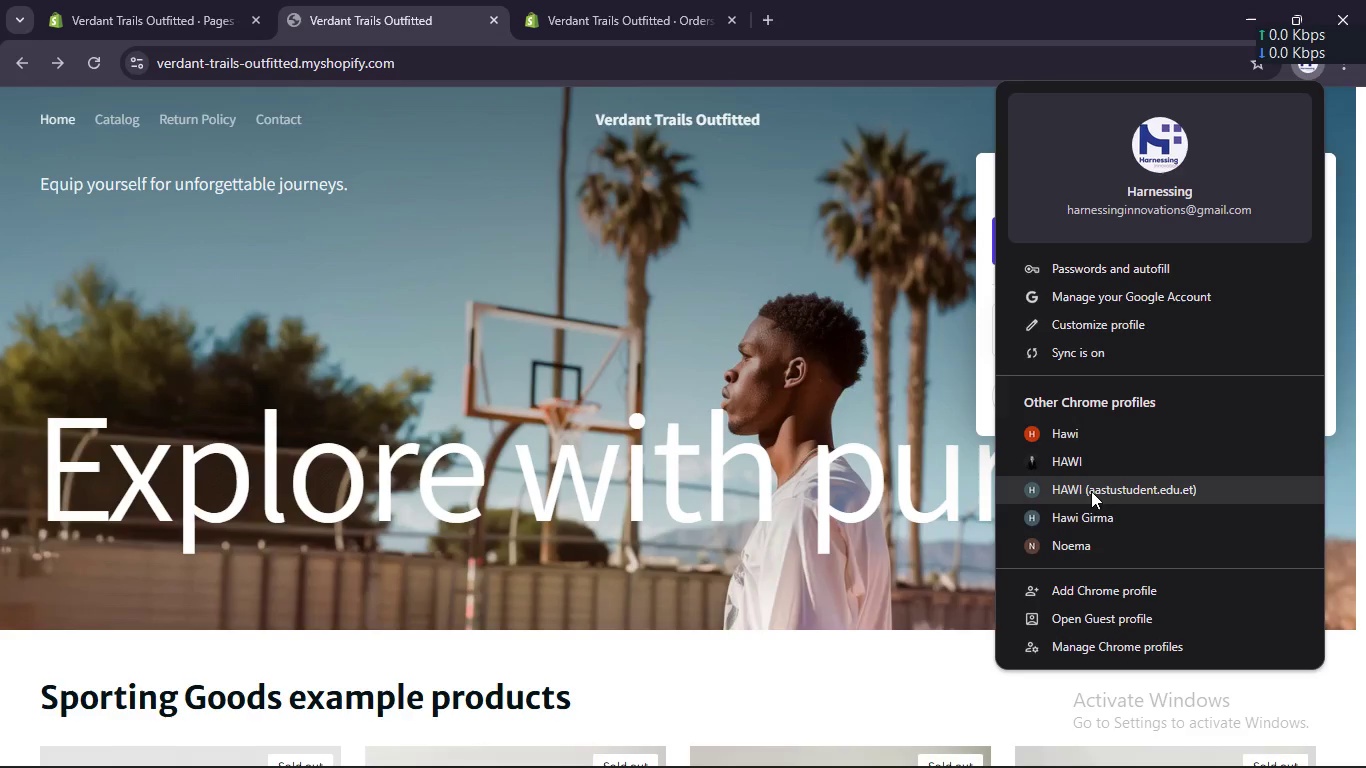 
wait(7.48)
 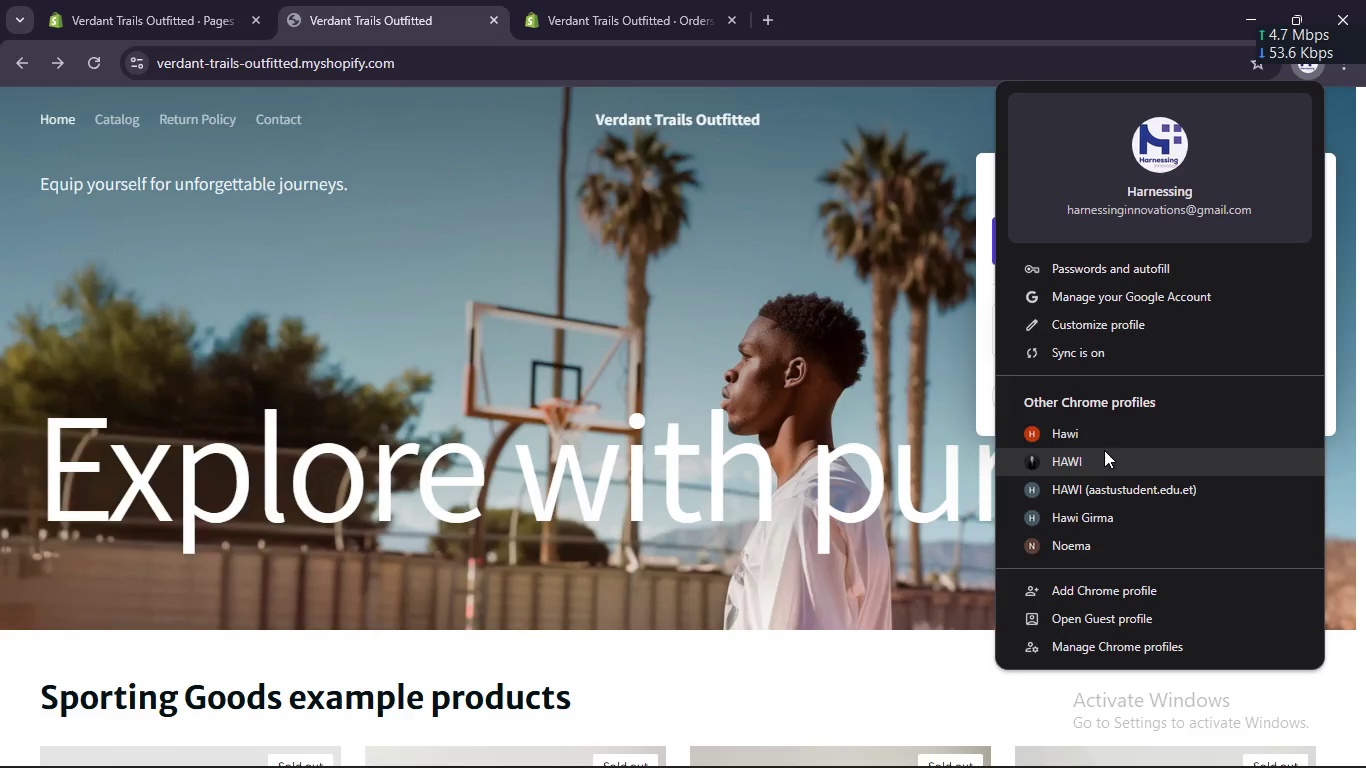 
left_click([1096, 465])
 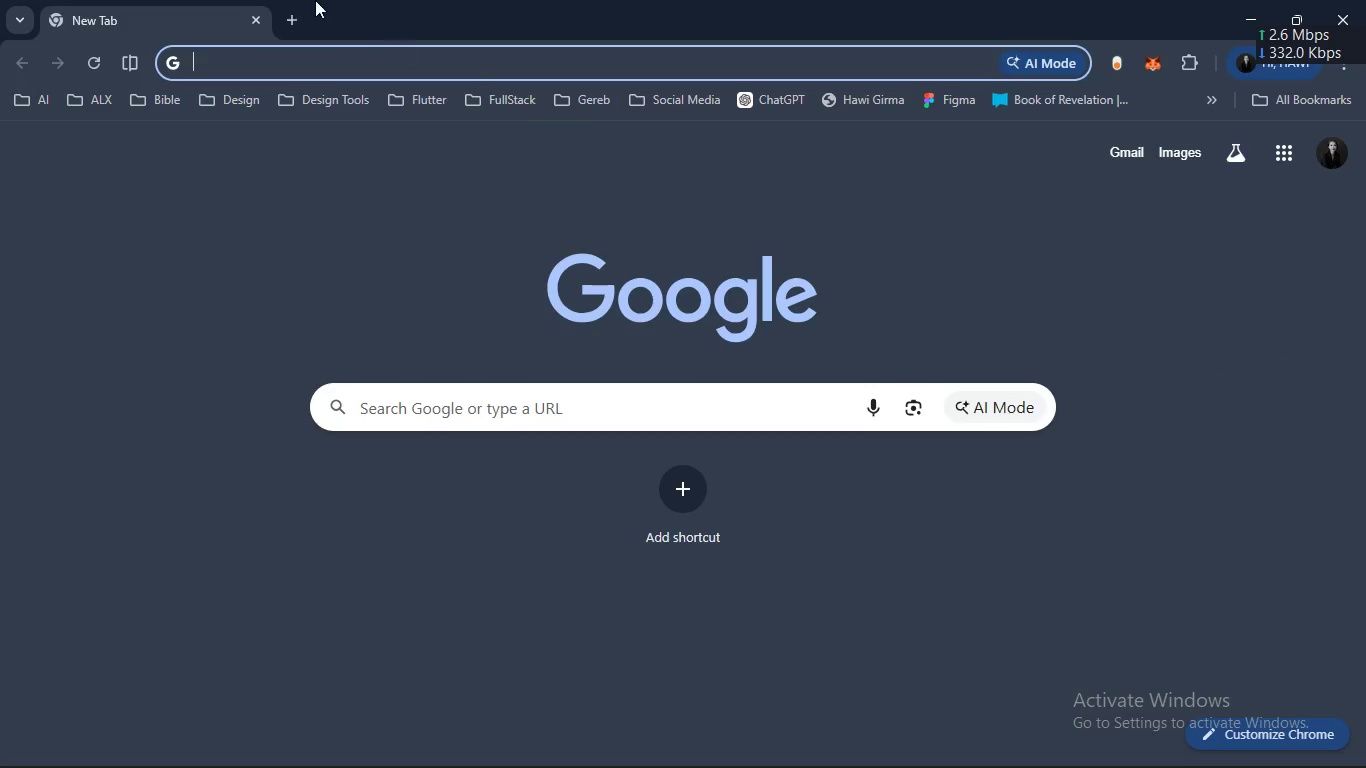 
right_click([284, 52])
 